 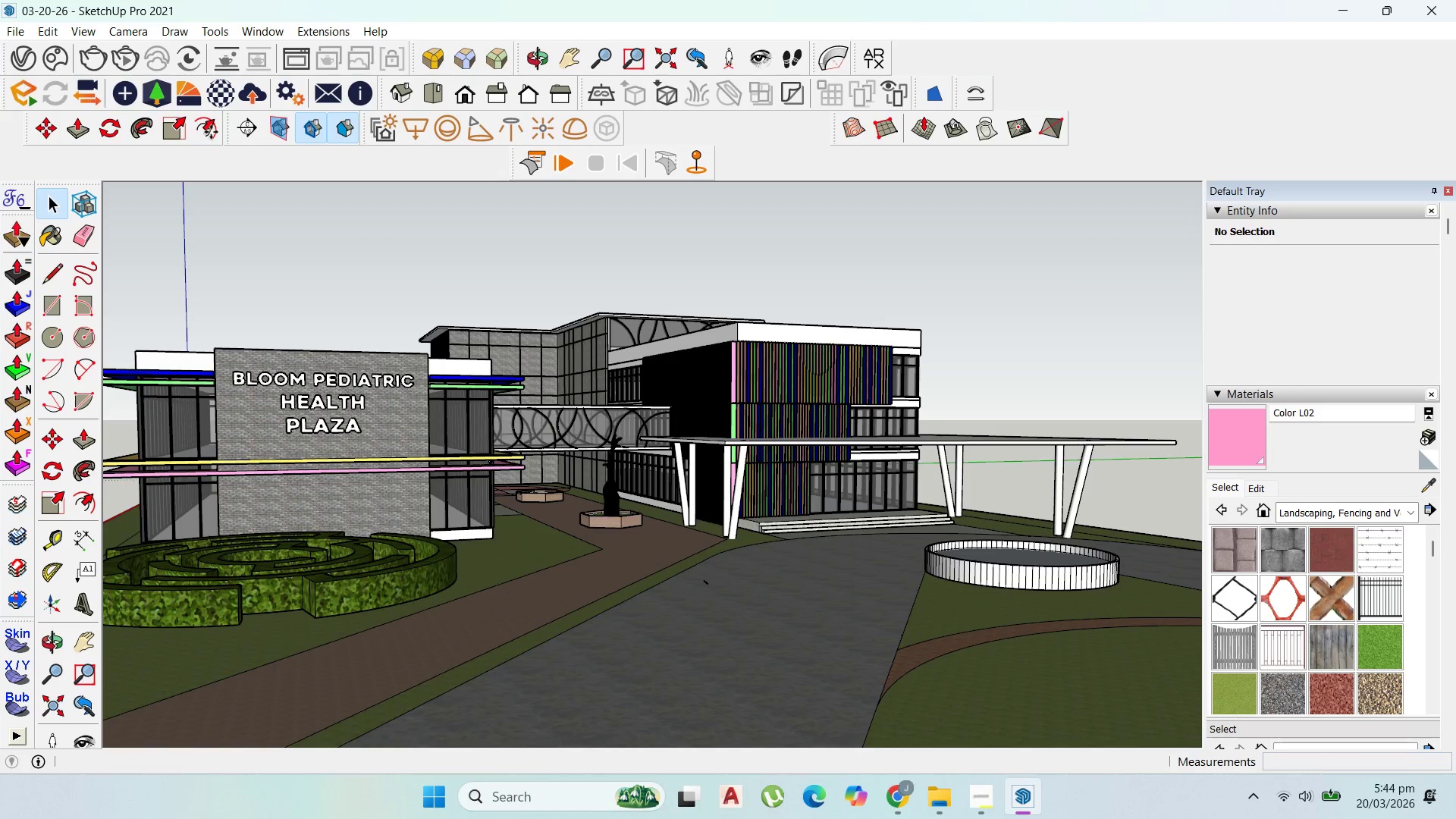 
scroll: coordinate [572, 504], scroll_direction: up, amount: 5.0
 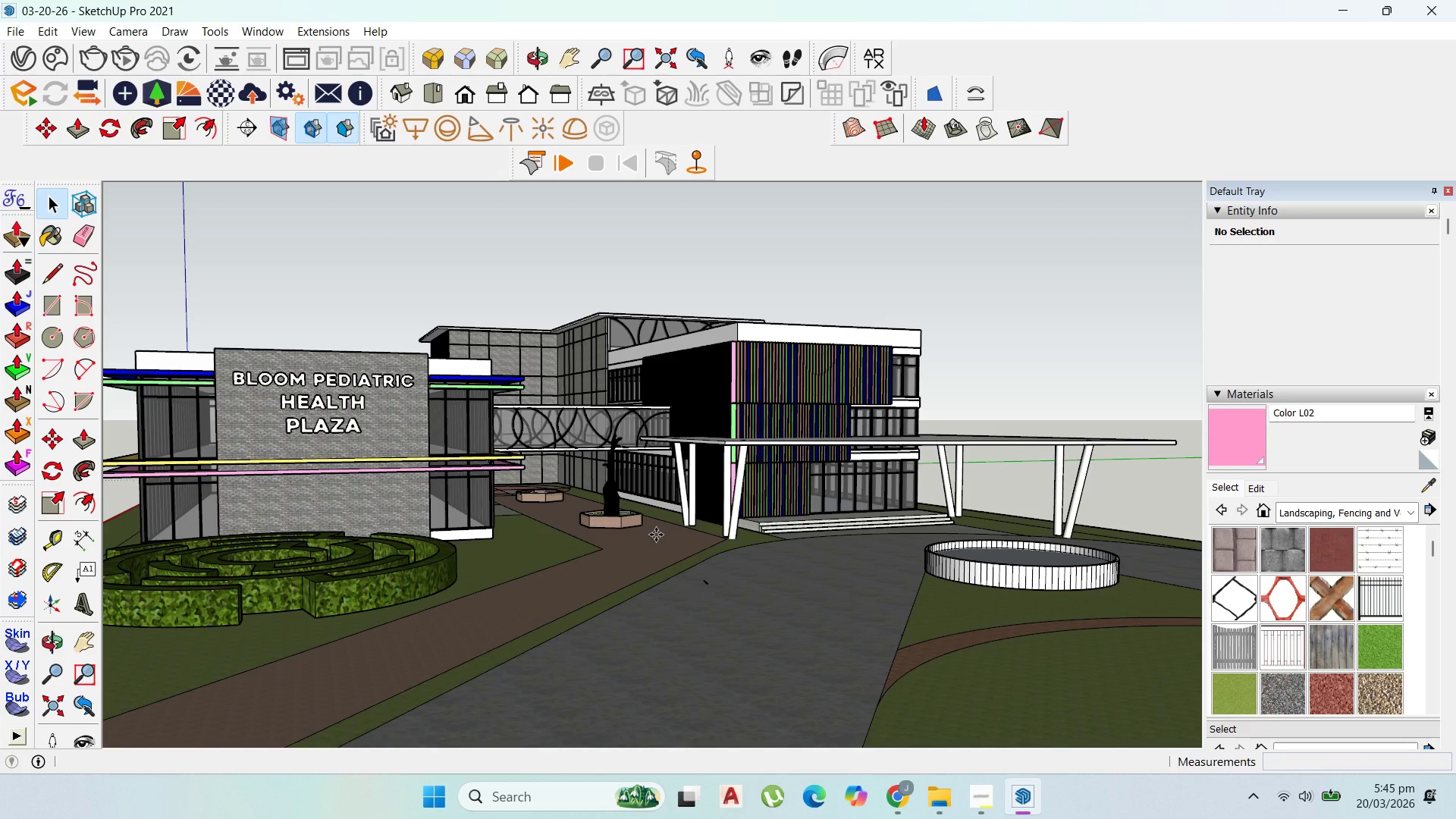 
wait(11.45)
 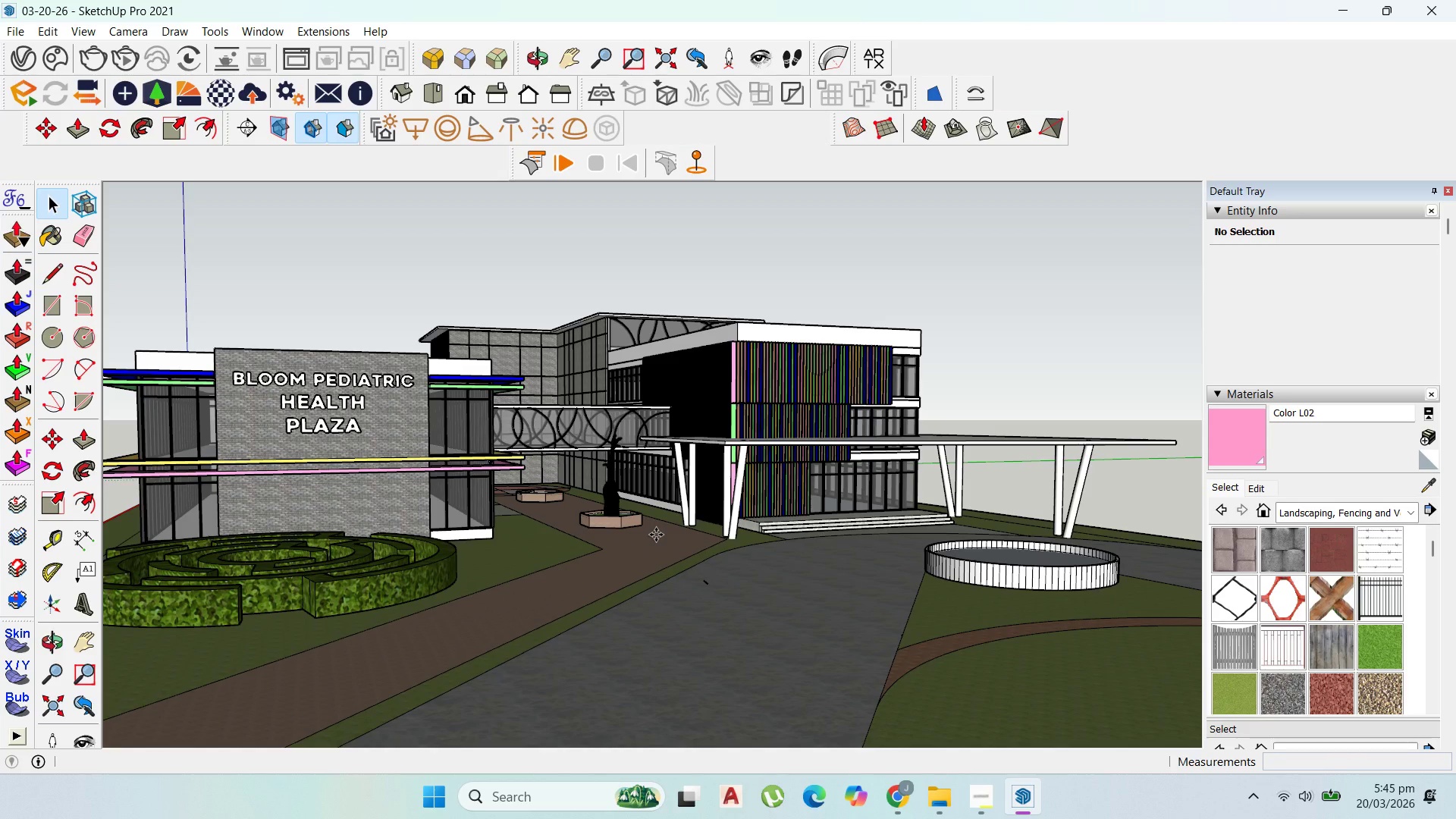 
left_click_drag(start_coordinate=[655, 514], to_coordinate=[772, 507])
 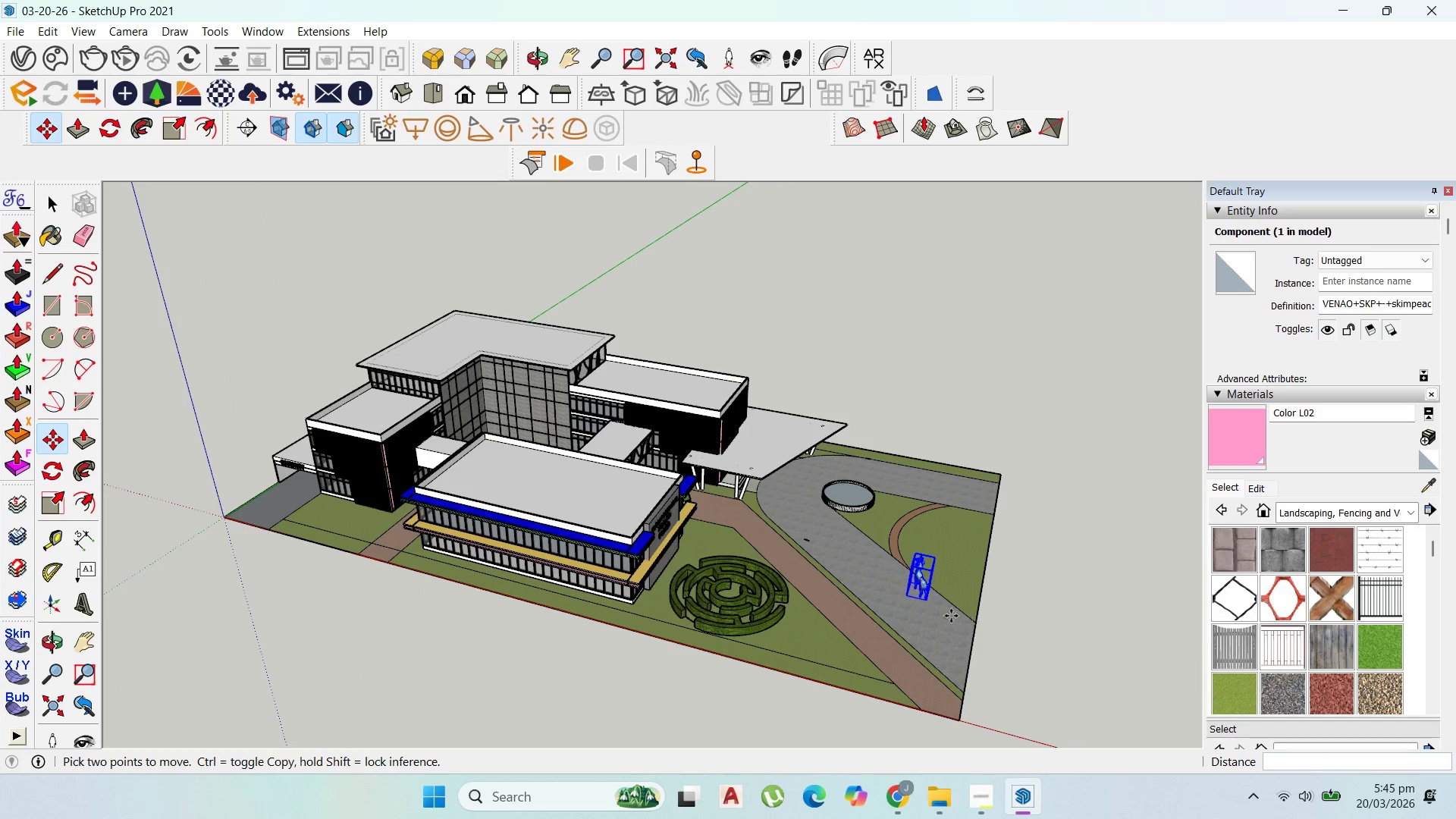 
scroll: coordinate [725, 610], scroll_direction: up, amount: 2.0
 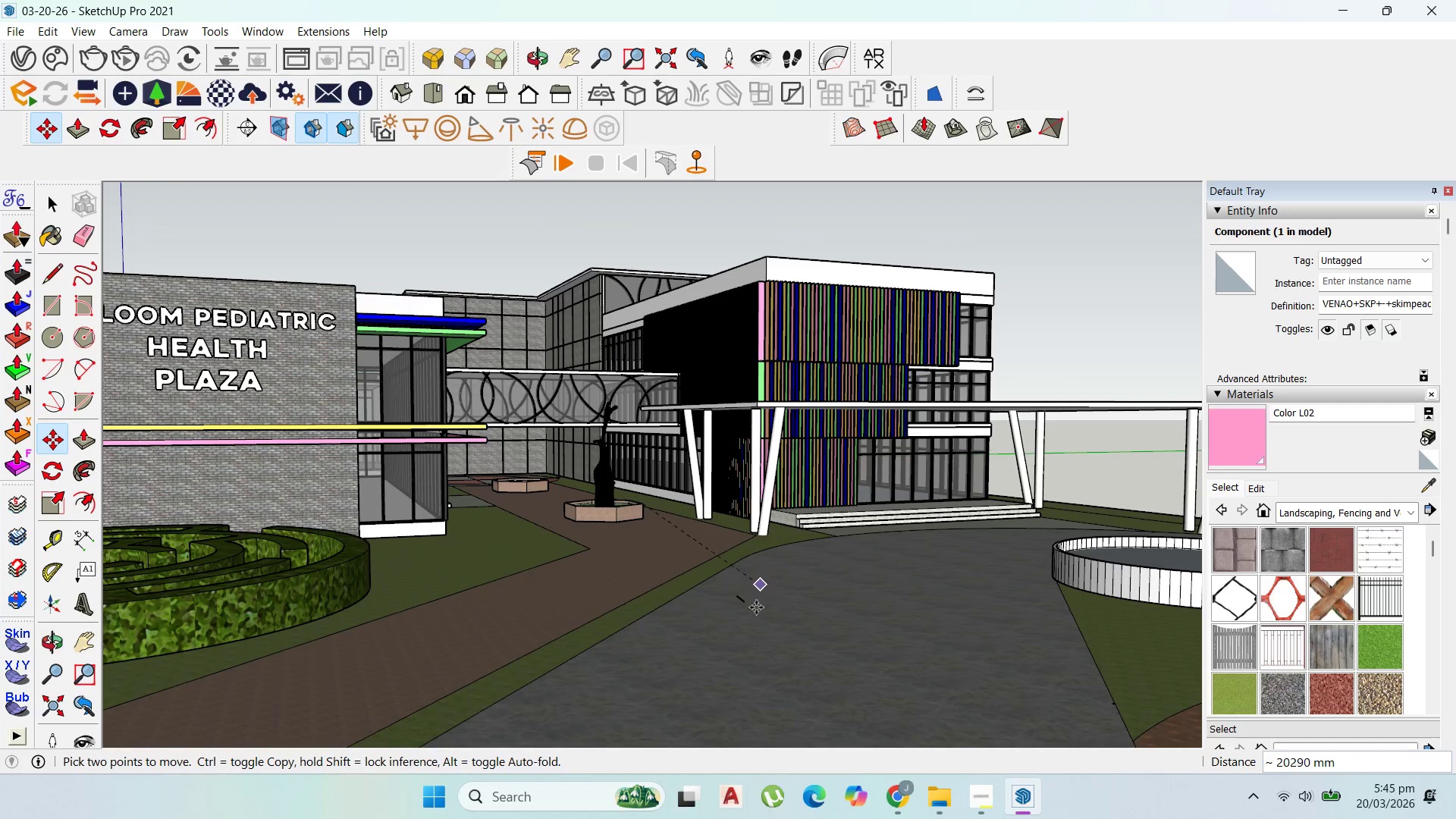 
scroll: coordinate [877, 579], scroll_direction: down, amount: 32.0
 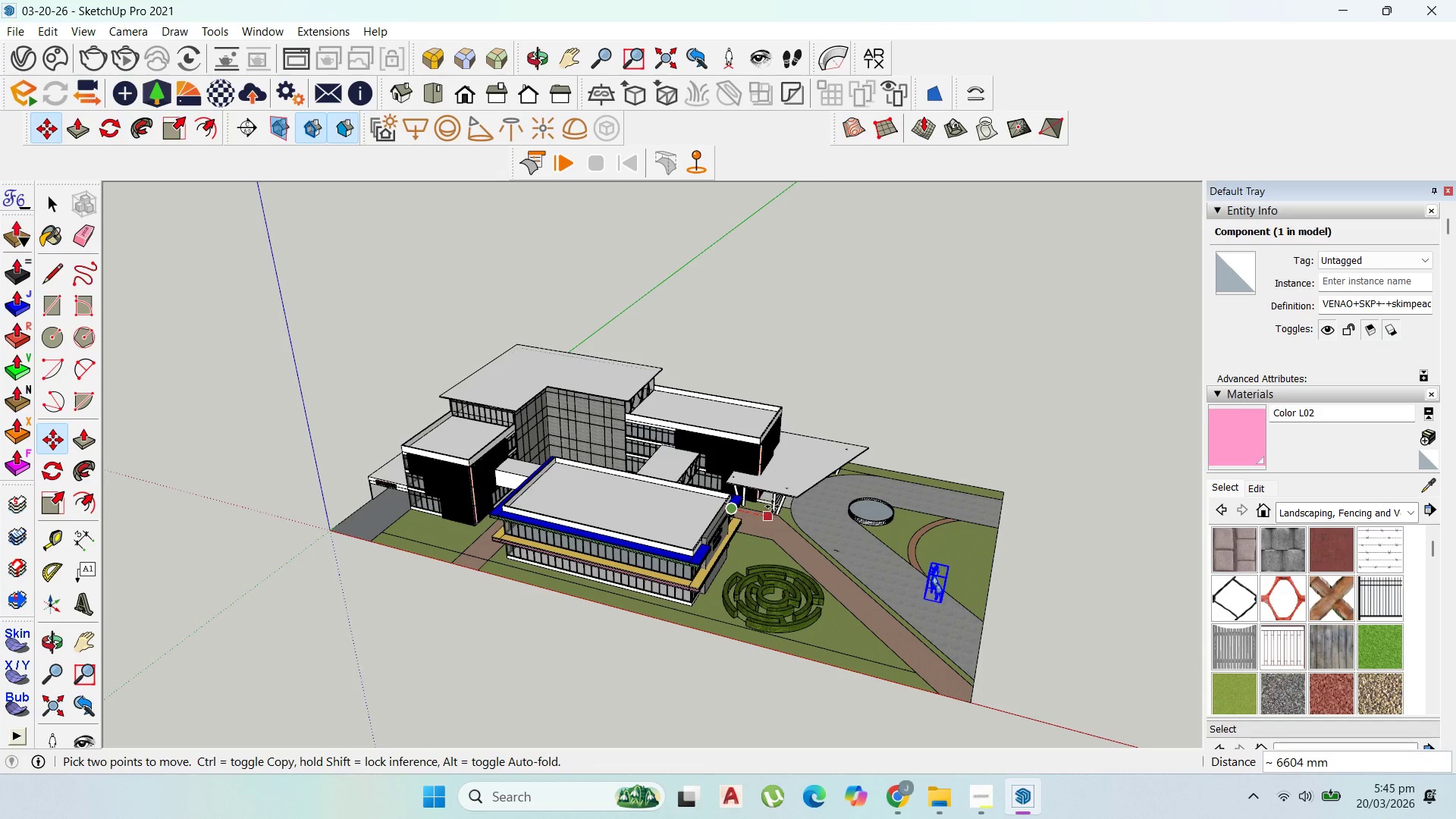 
left_click([772, 507])
 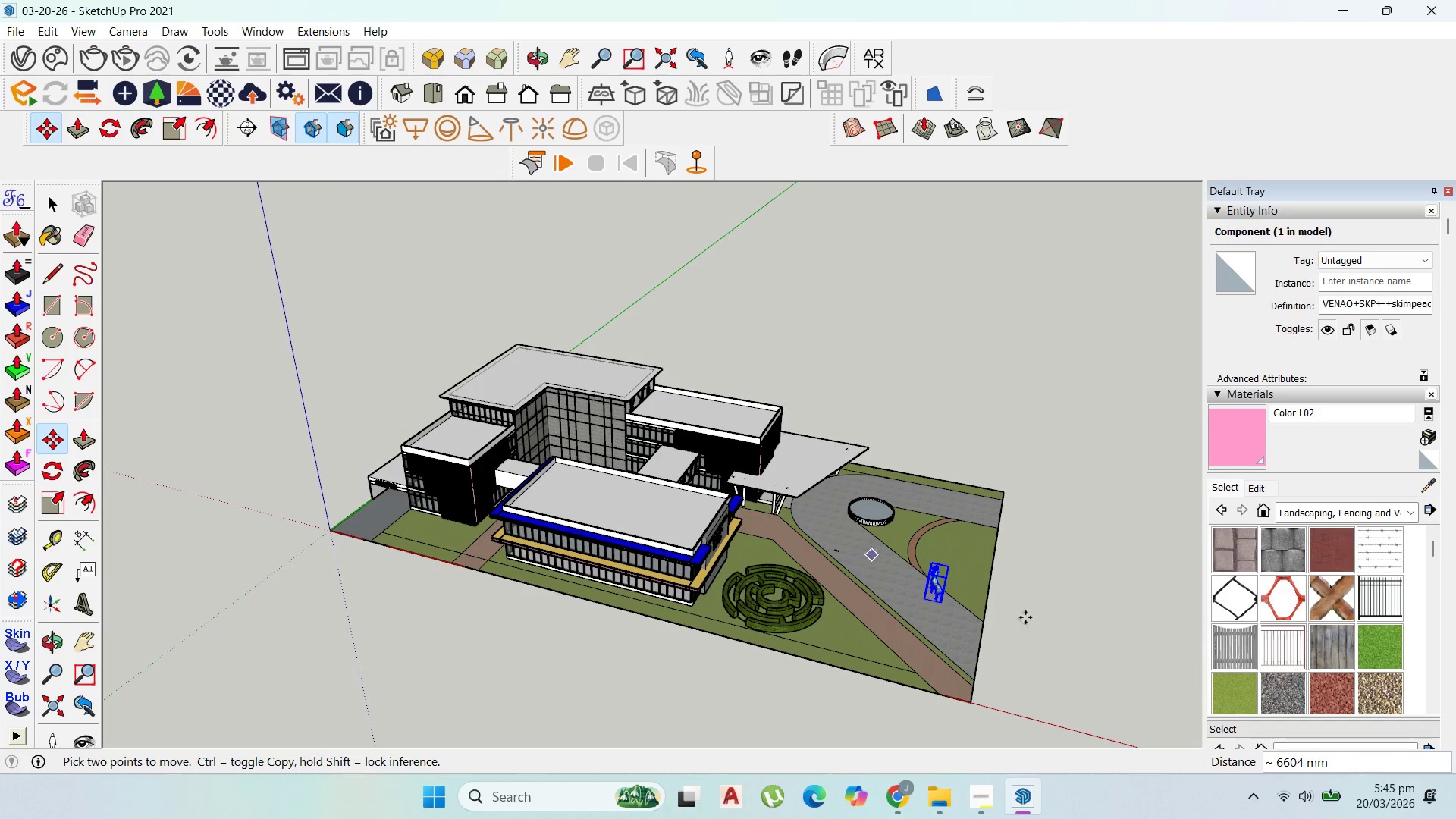 
scroll: coordinate [911, 592], scroll_direction: up, amount: 20.0
 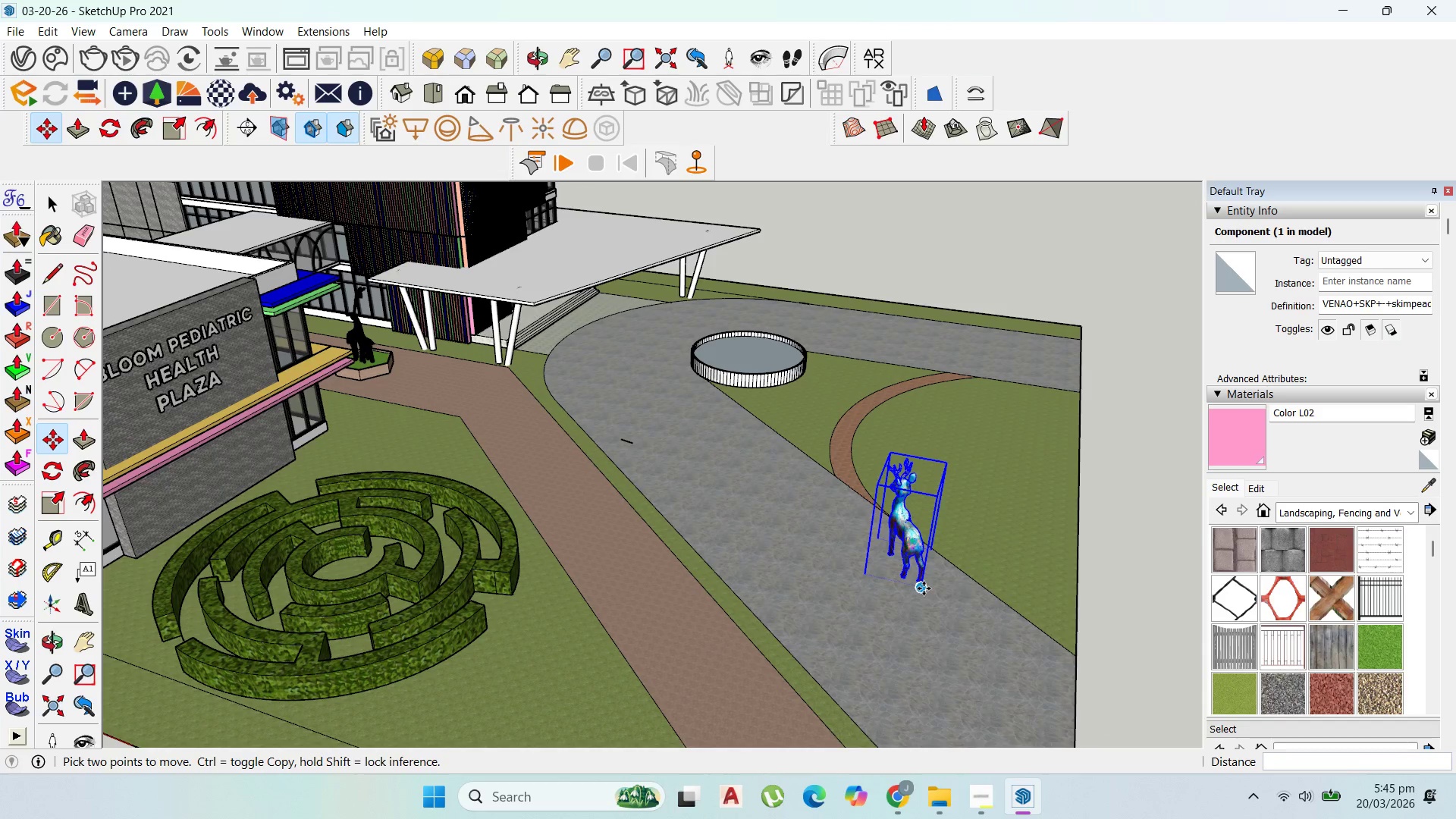 
left_click([924, 588])
 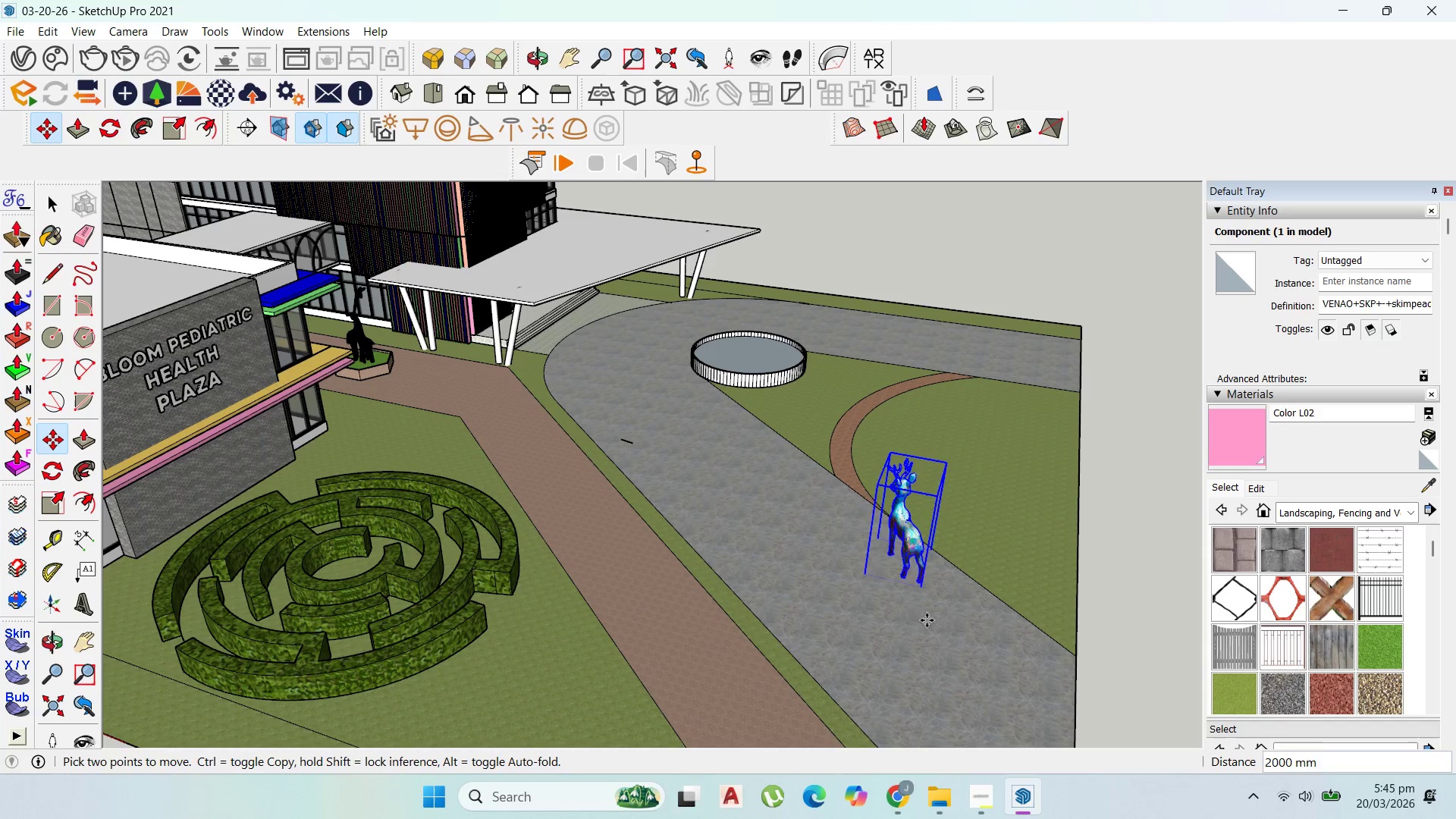 
scroll: coordinate [1116, 668], scroll_direction: down, amount: 5.0
 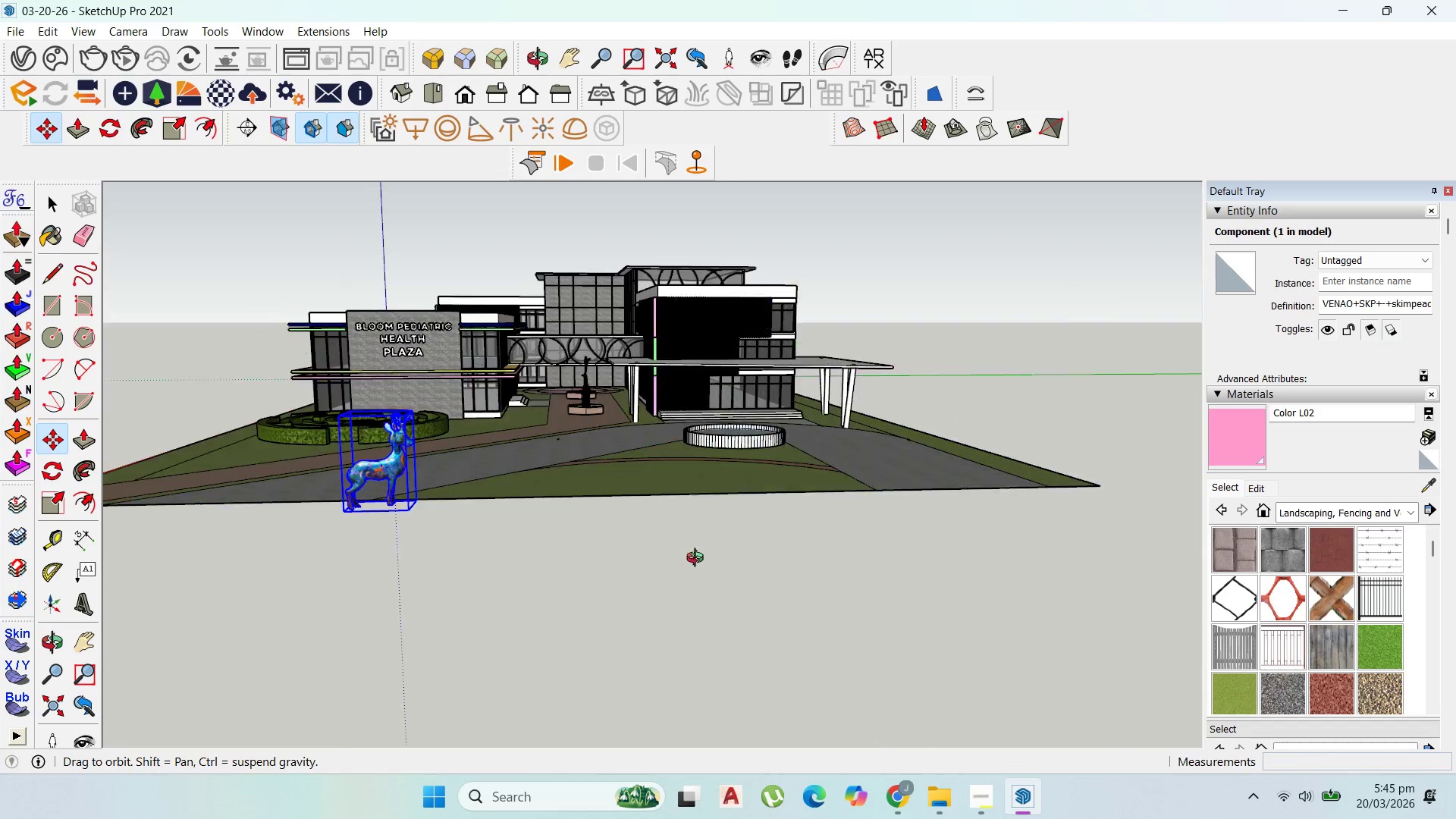 
scroll: coordinate [572, 410], scroll_direction: up, amount: 27.0
 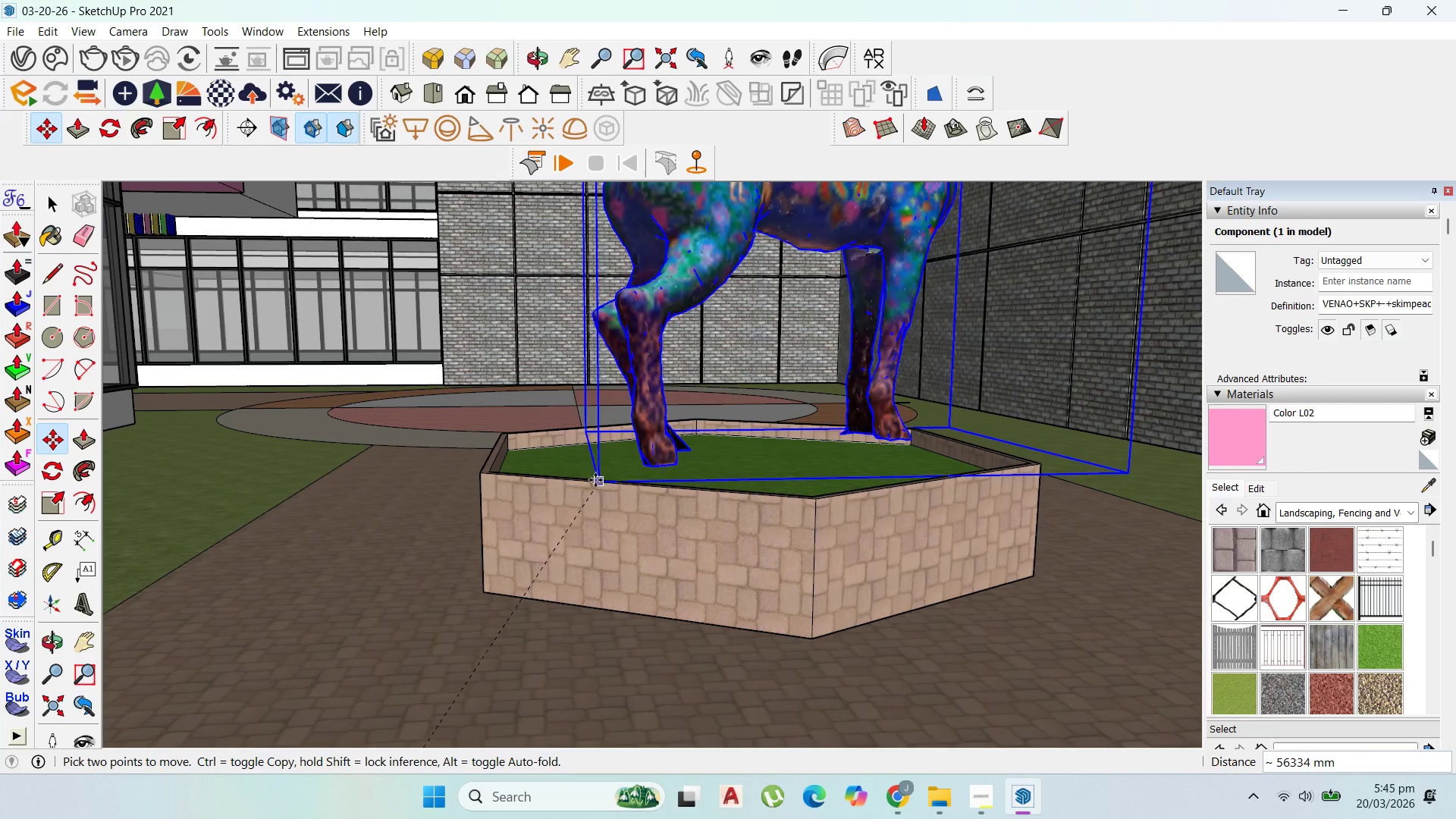 
left_click([592, 482])
 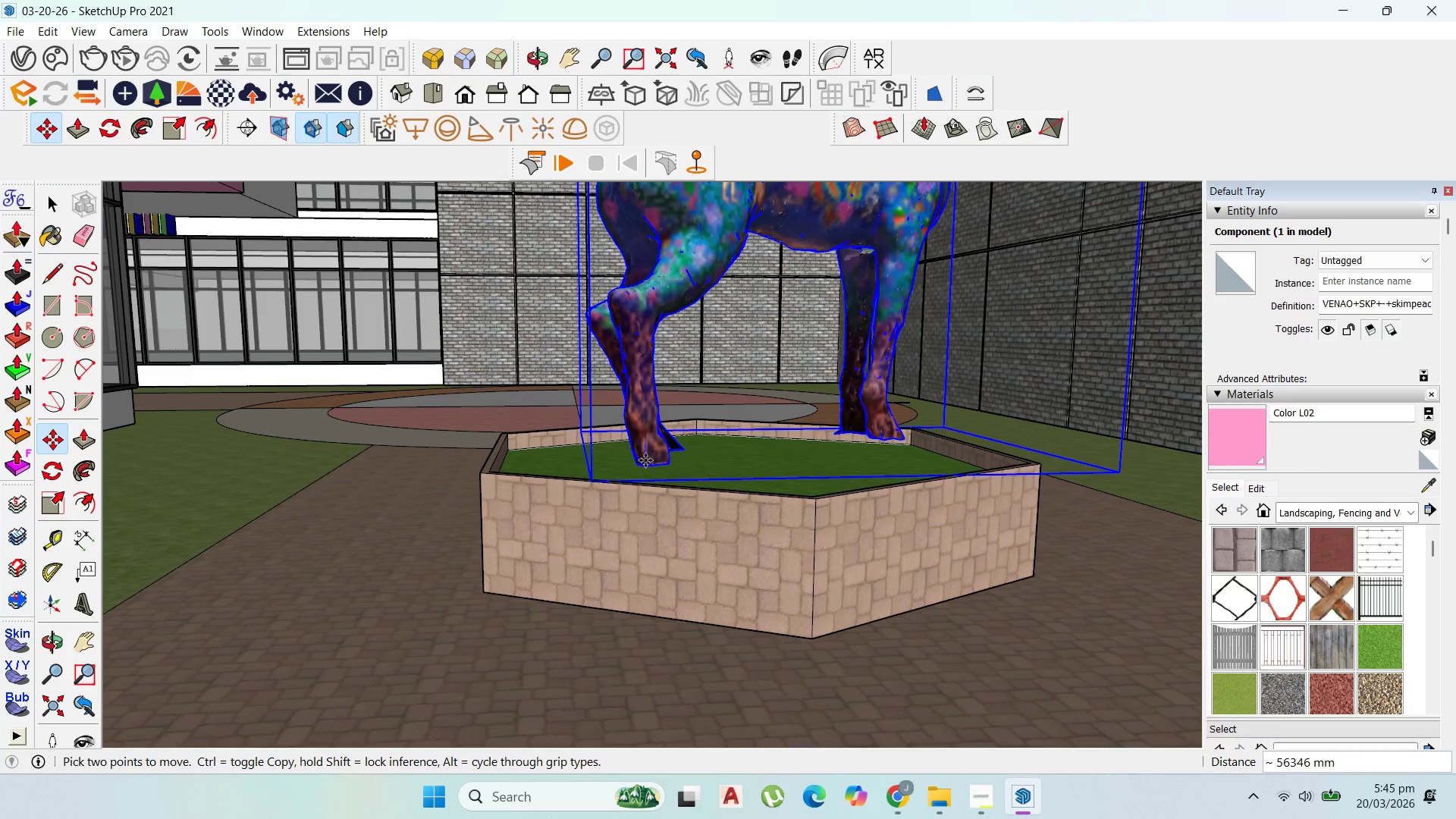 
left_click([648, 459])
 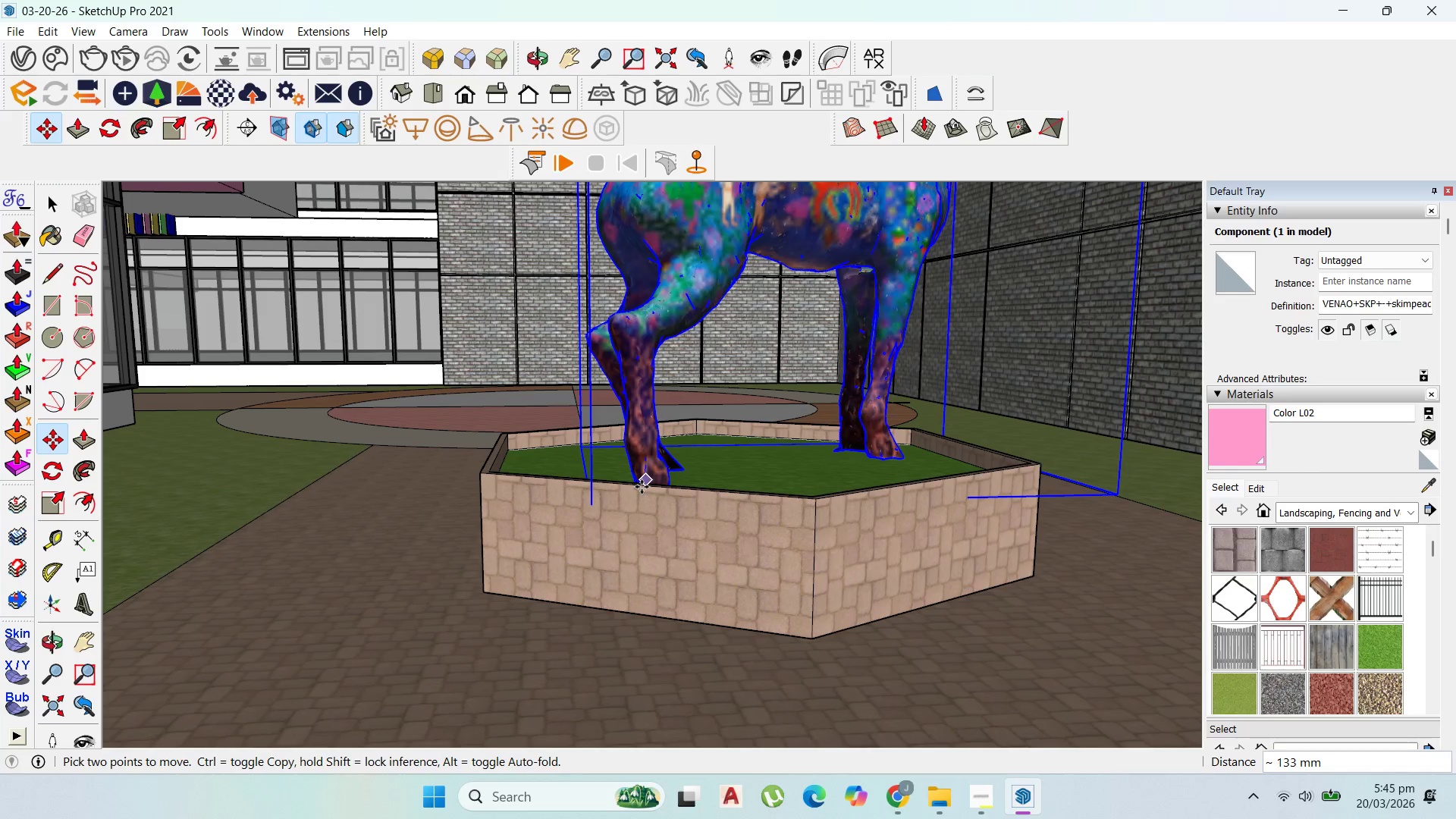 
left_click([642, 487])
 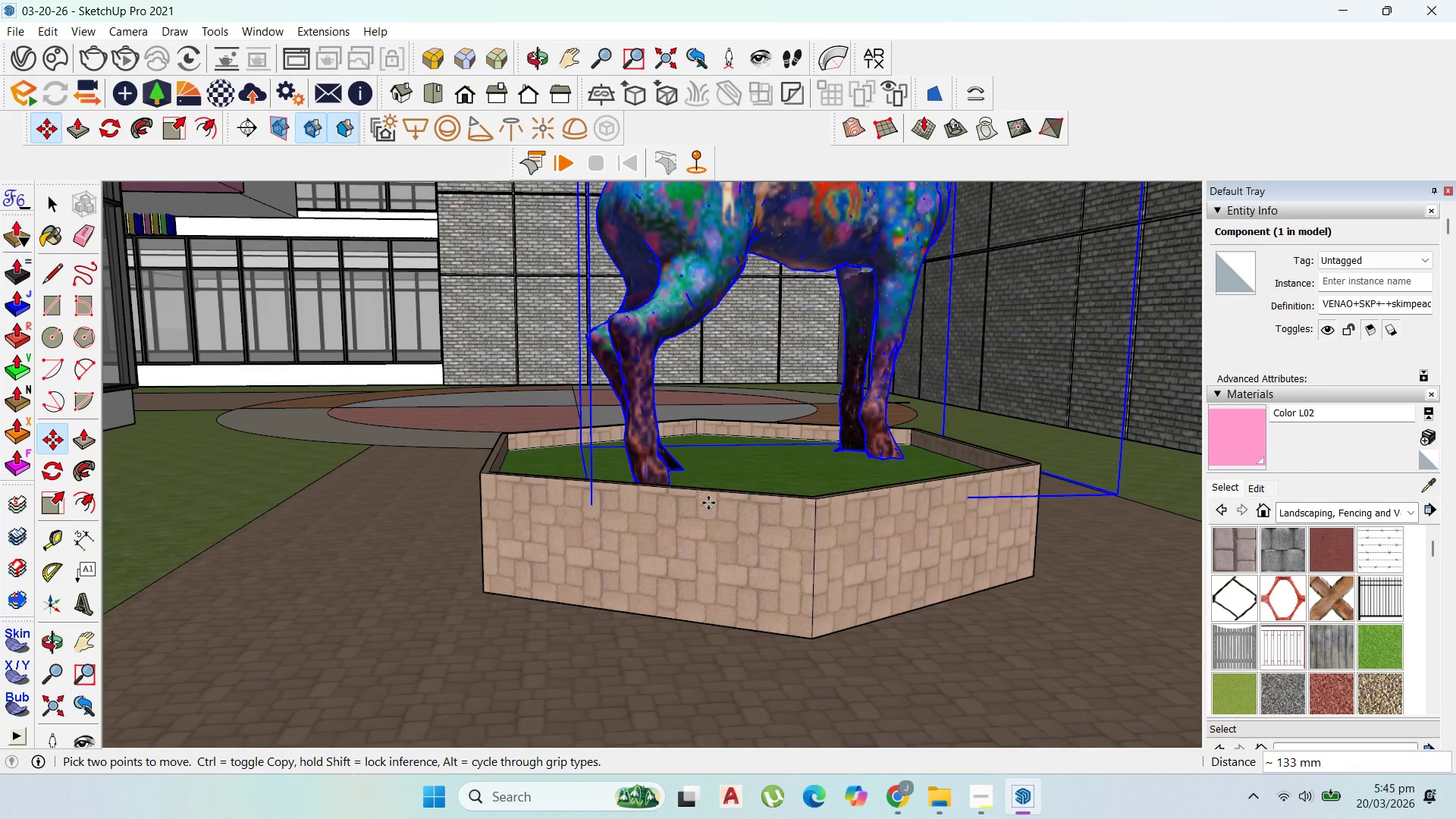 
scroll: coordinate [762, 529], scroll_direction: down, amount: 22.0
 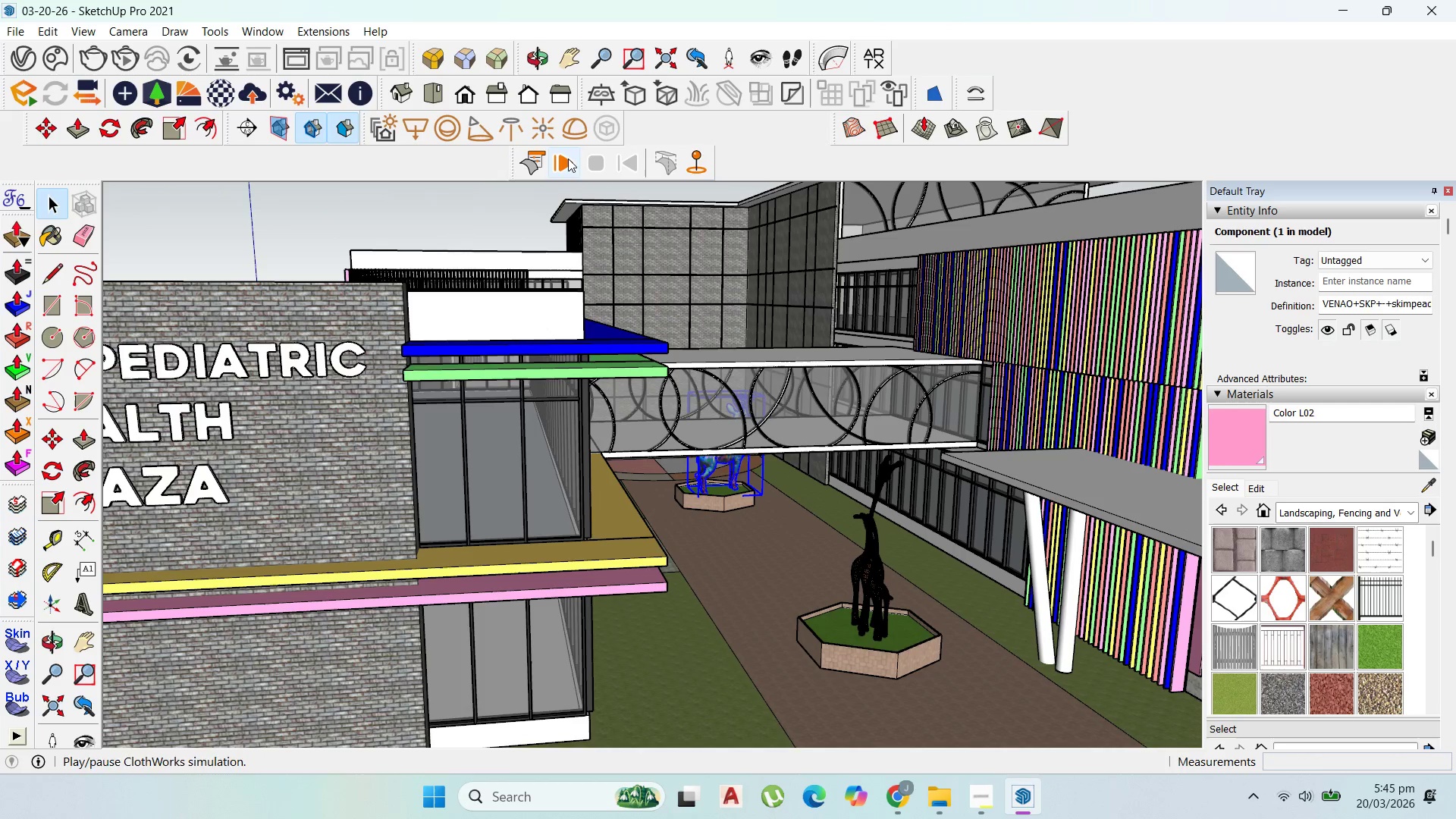 
scroll: coordinate [503, 479], scroll_direction: up, amount: 11.0
 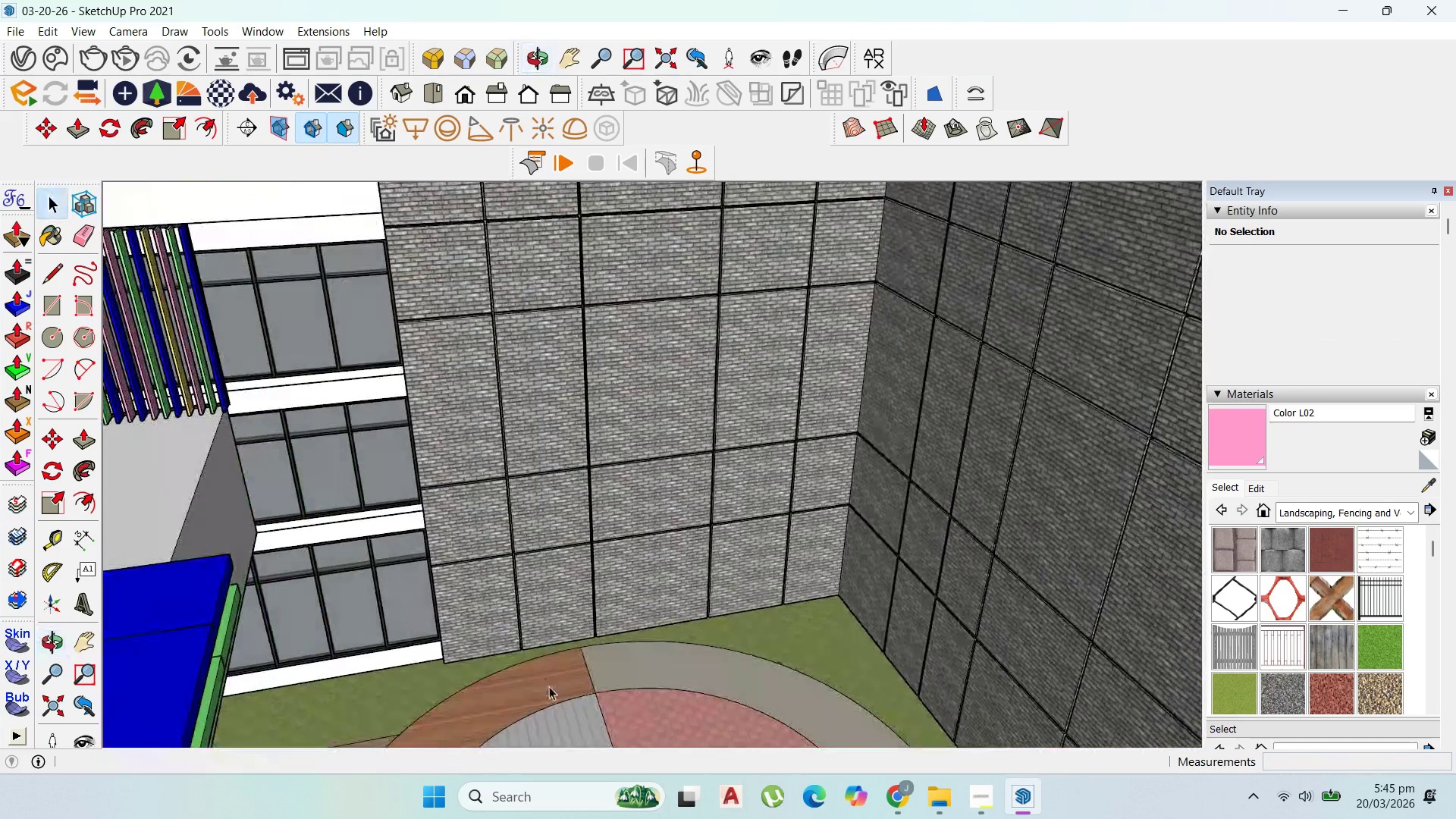 
scroll: coordinate [696, 639], scroll_direction: down, amount: 17.0
 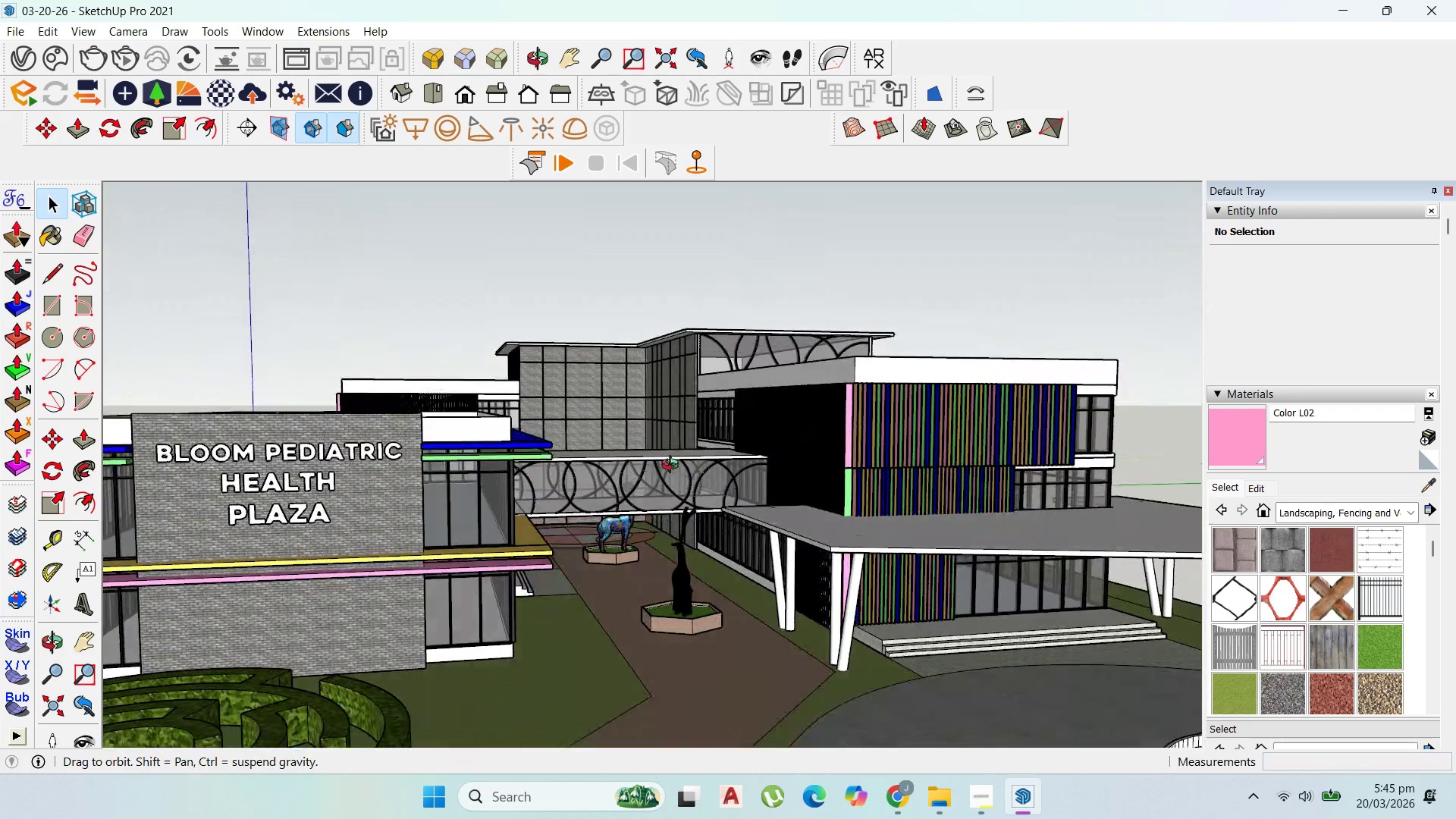 
scroll: coordinate [749, 589], scroll_direction: up, amount: 7.0
 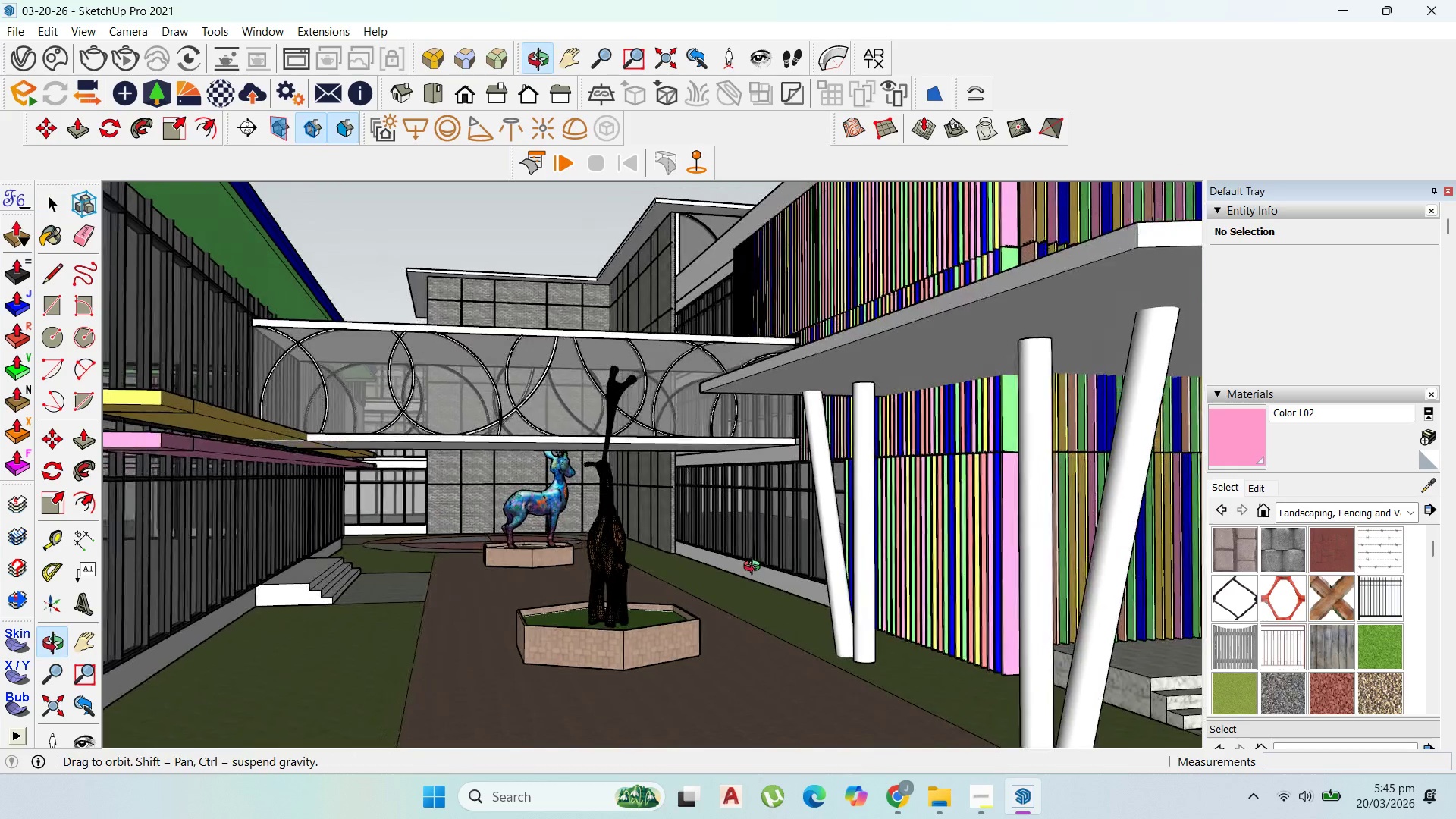 
scroll: coordinate [765, 569], scroll_direction: down, amount: 9.0
 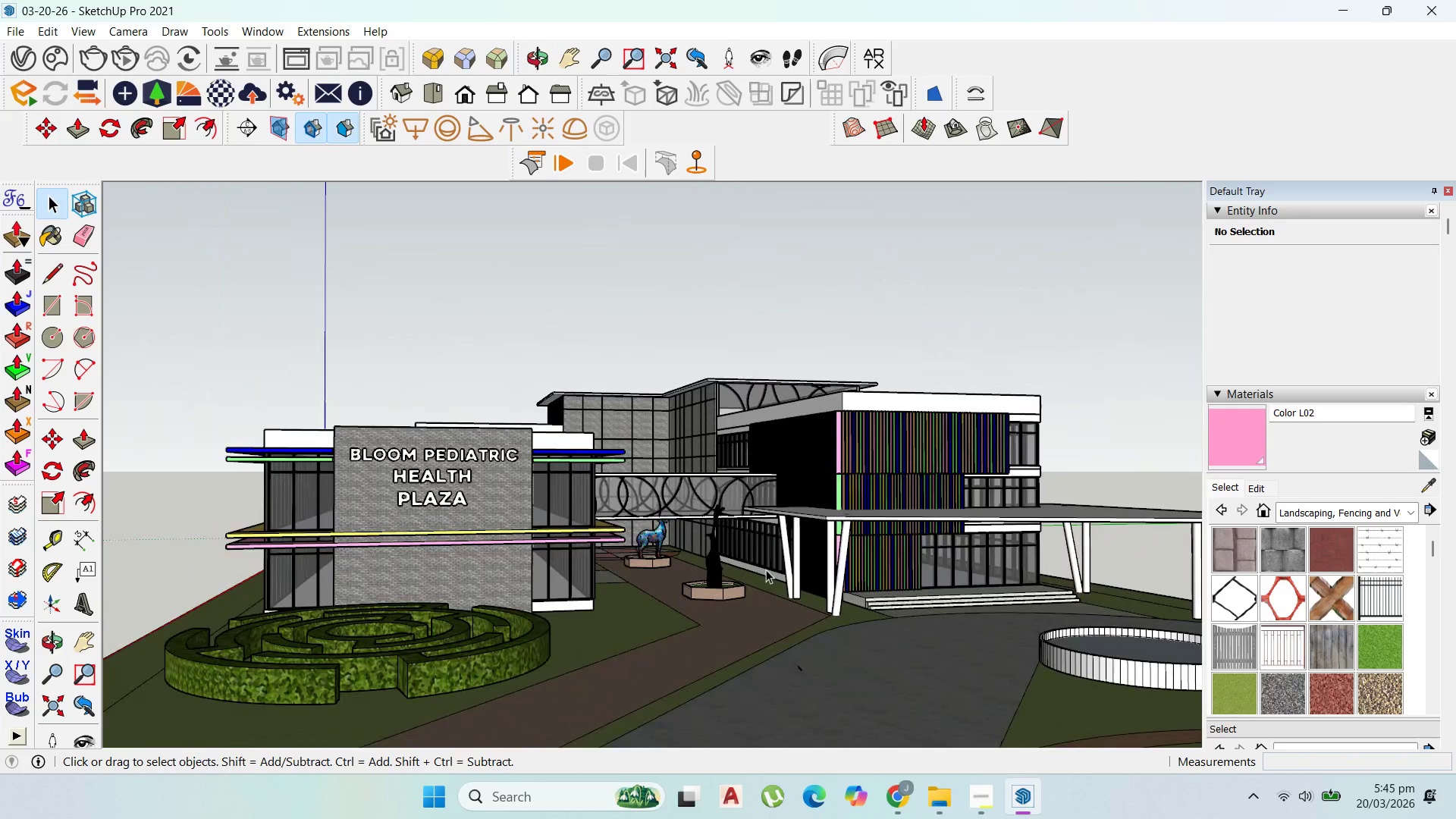 
scroll: coordinate [751, 661], scroll_direction: up, amount: 24.0
 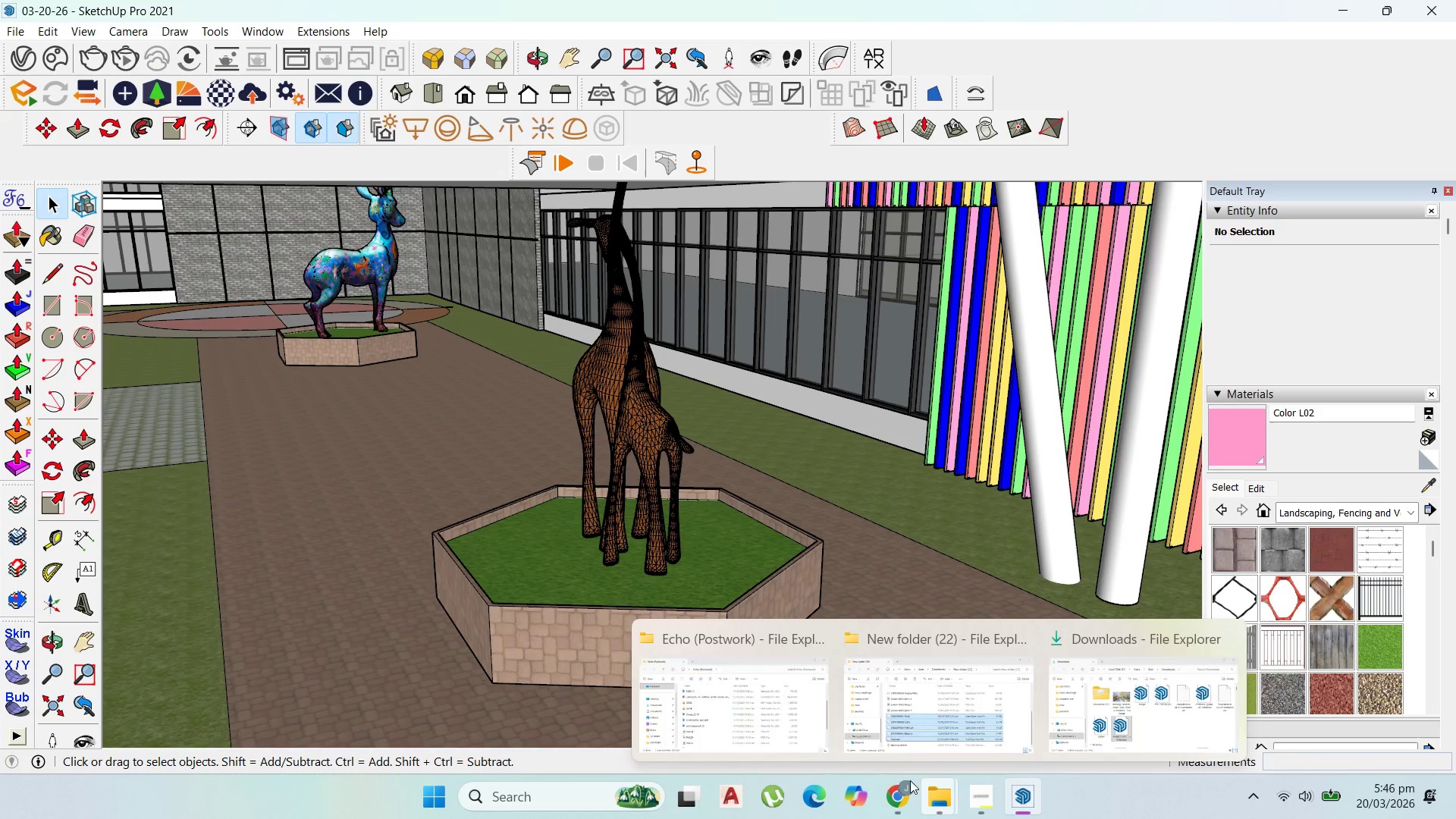 
left_click([894, 785])
 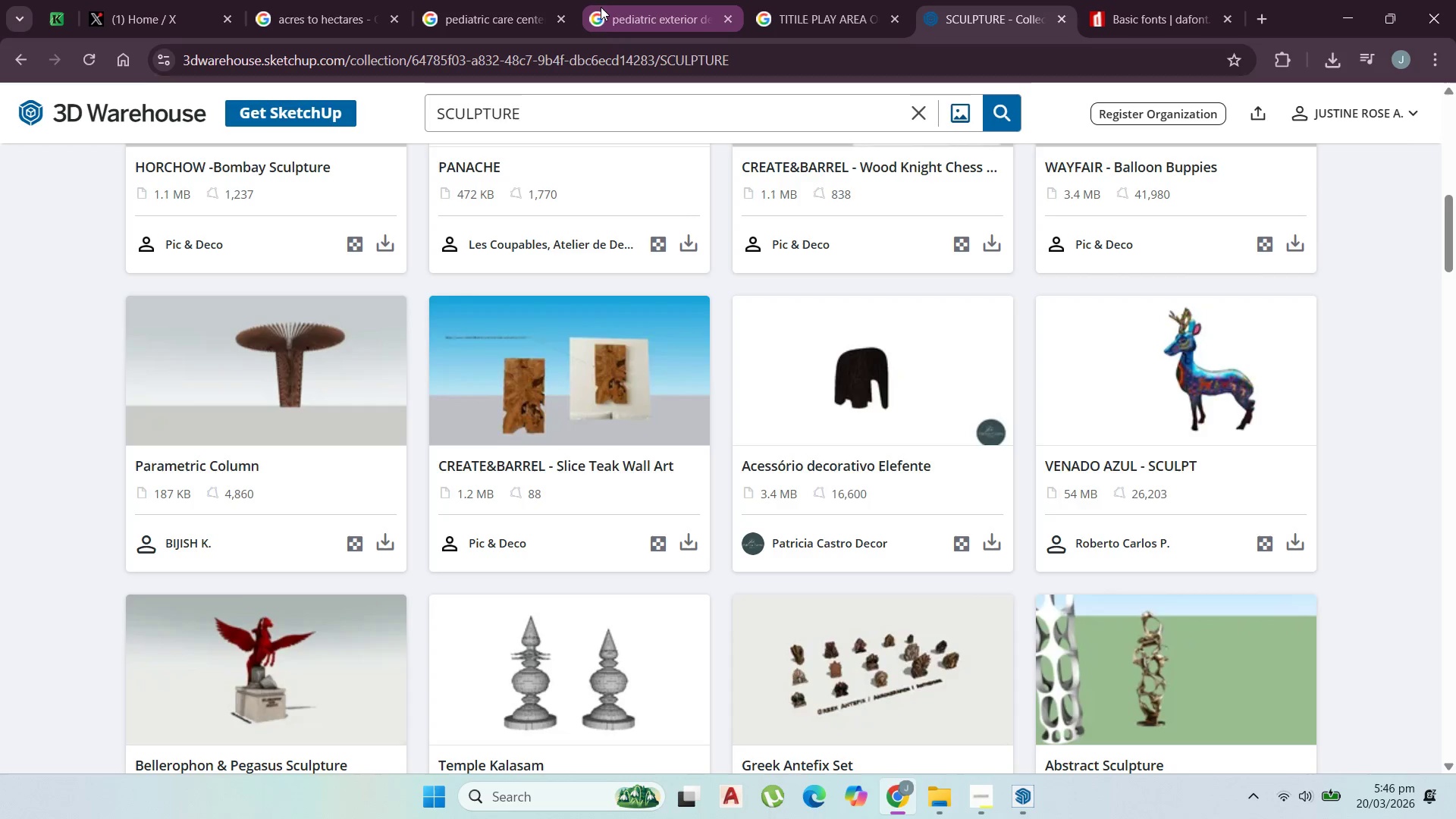 
left_click([603, 5])
 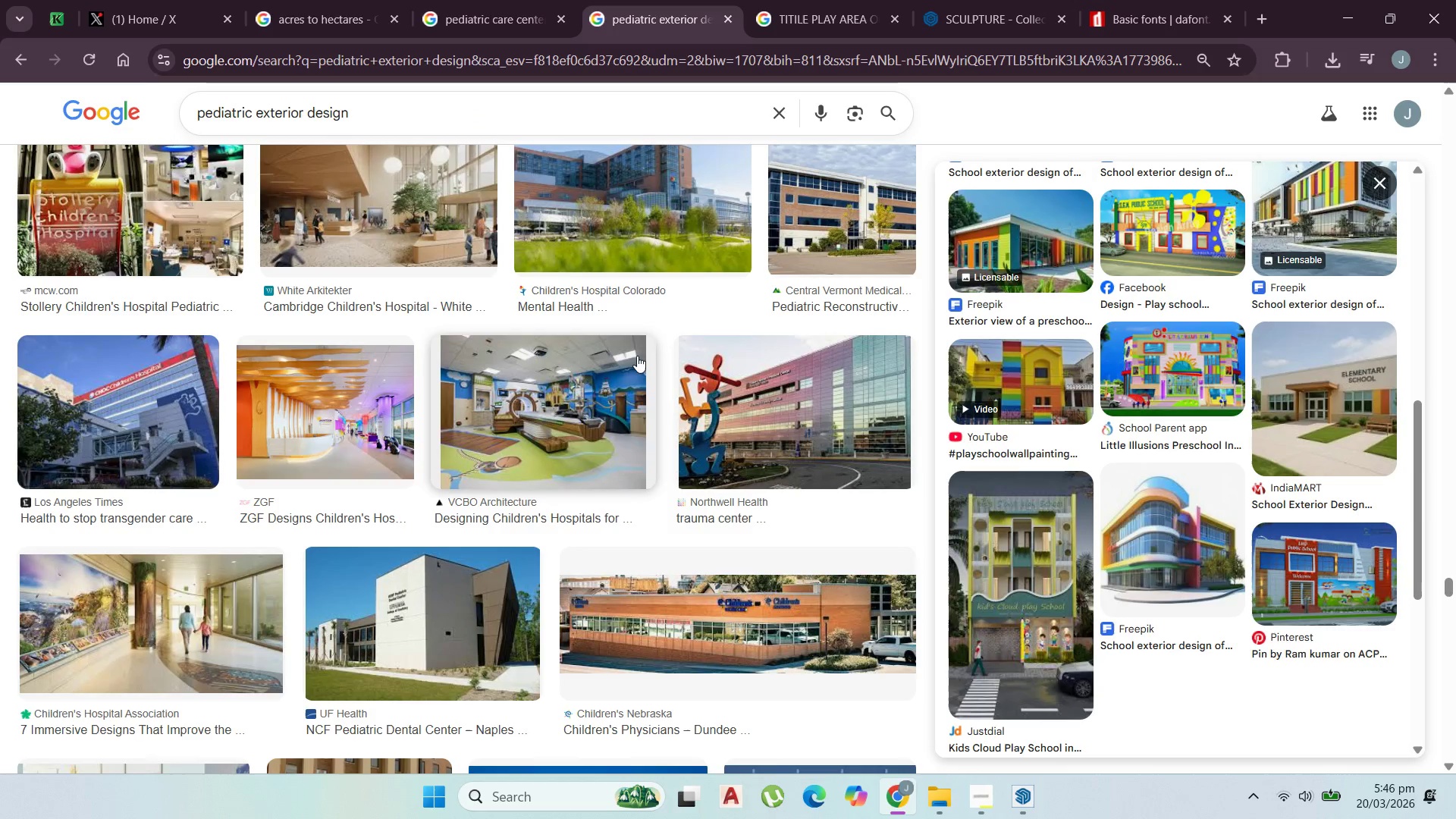 
scroll: coordinate [592, 282], scroll_direction: up, amount: 69.0
 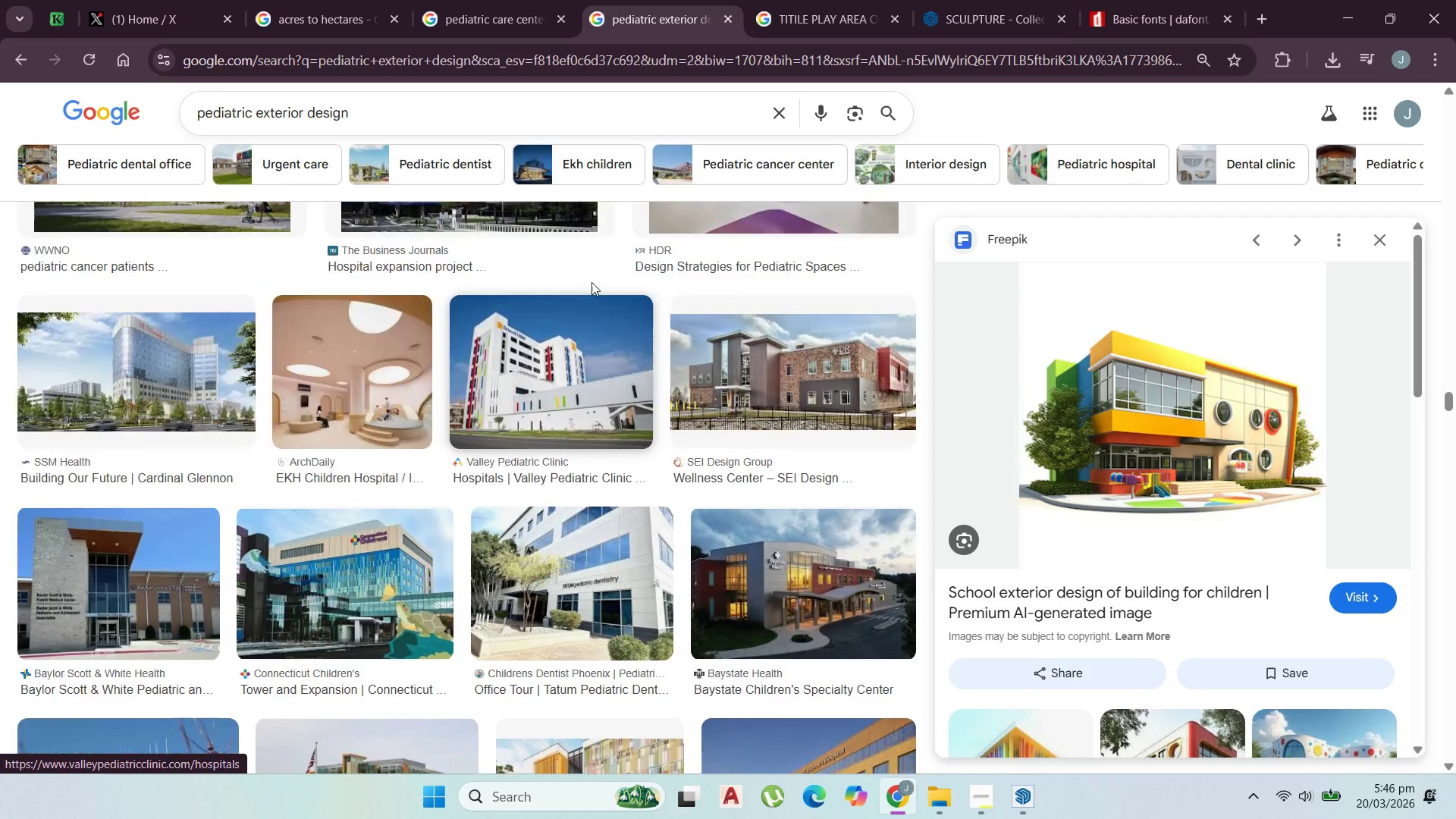 
scroll: coordinate [789, 282], scroll_direction: up, amount: 56.0
 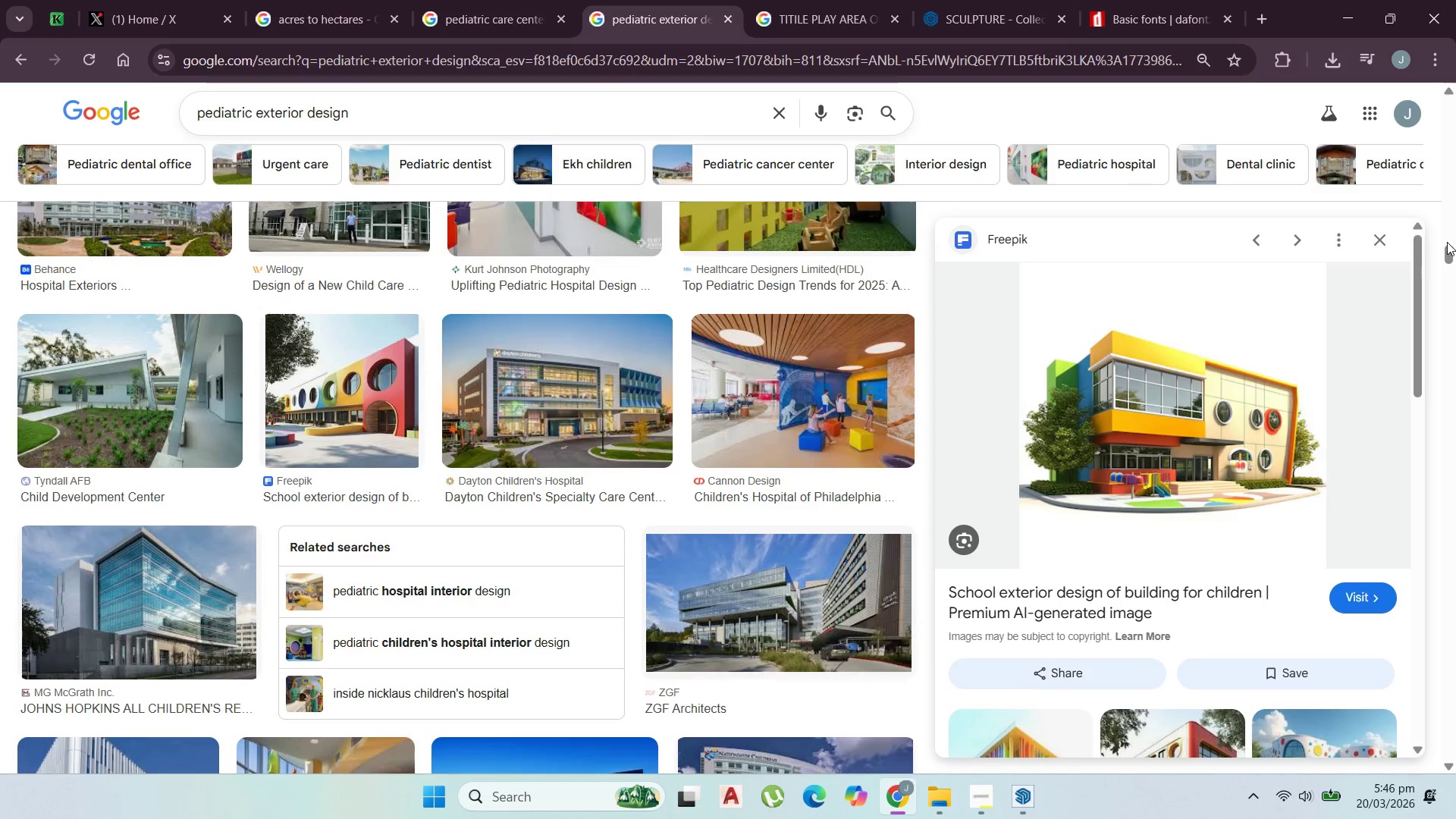 
left_click_drag(start_coordinate=[1451, 254], to_coordinate=[1454, 46])
 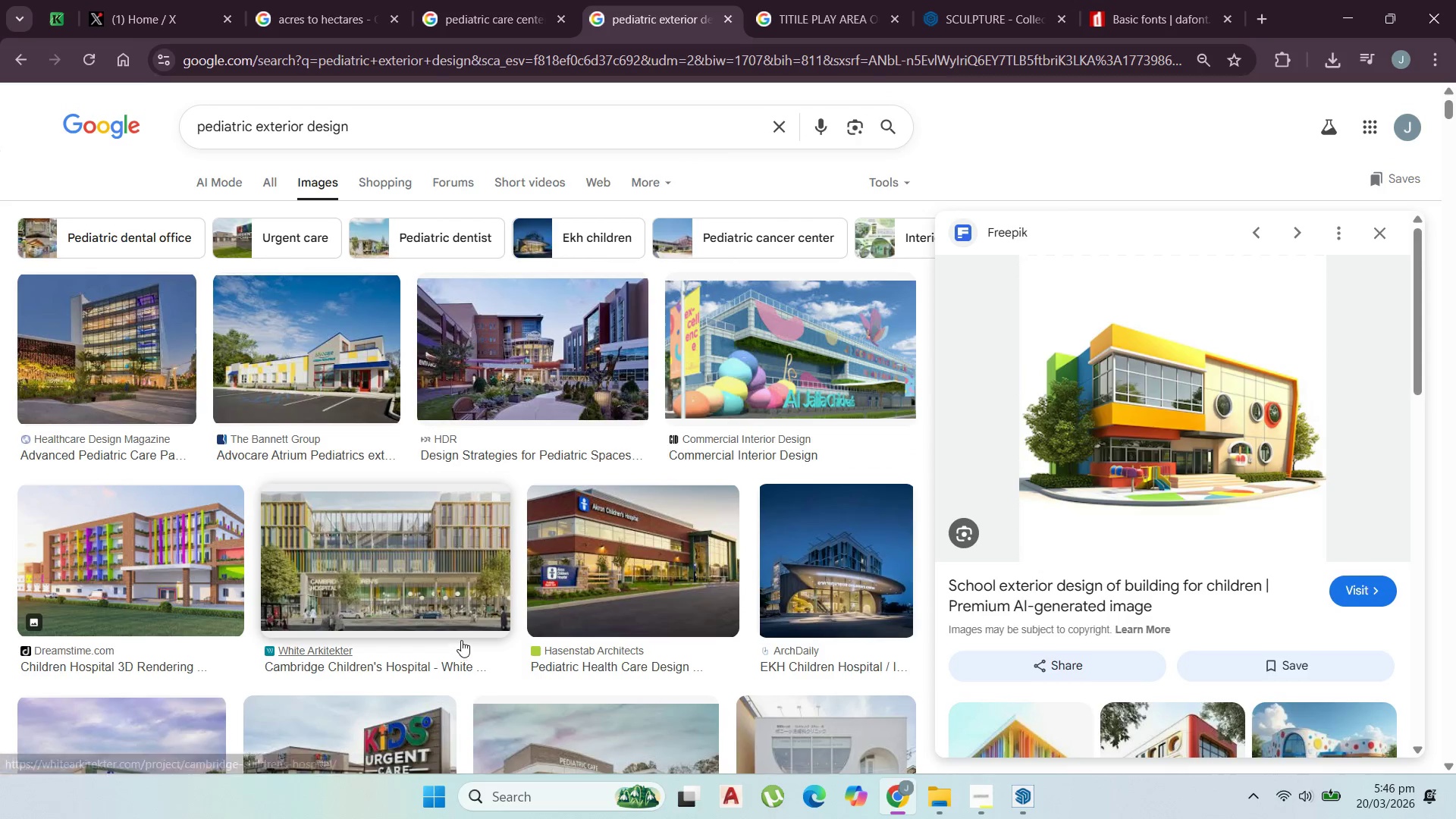 
scroll: coordinate [485, 618], scroll_direction: down, amount: 10.0
 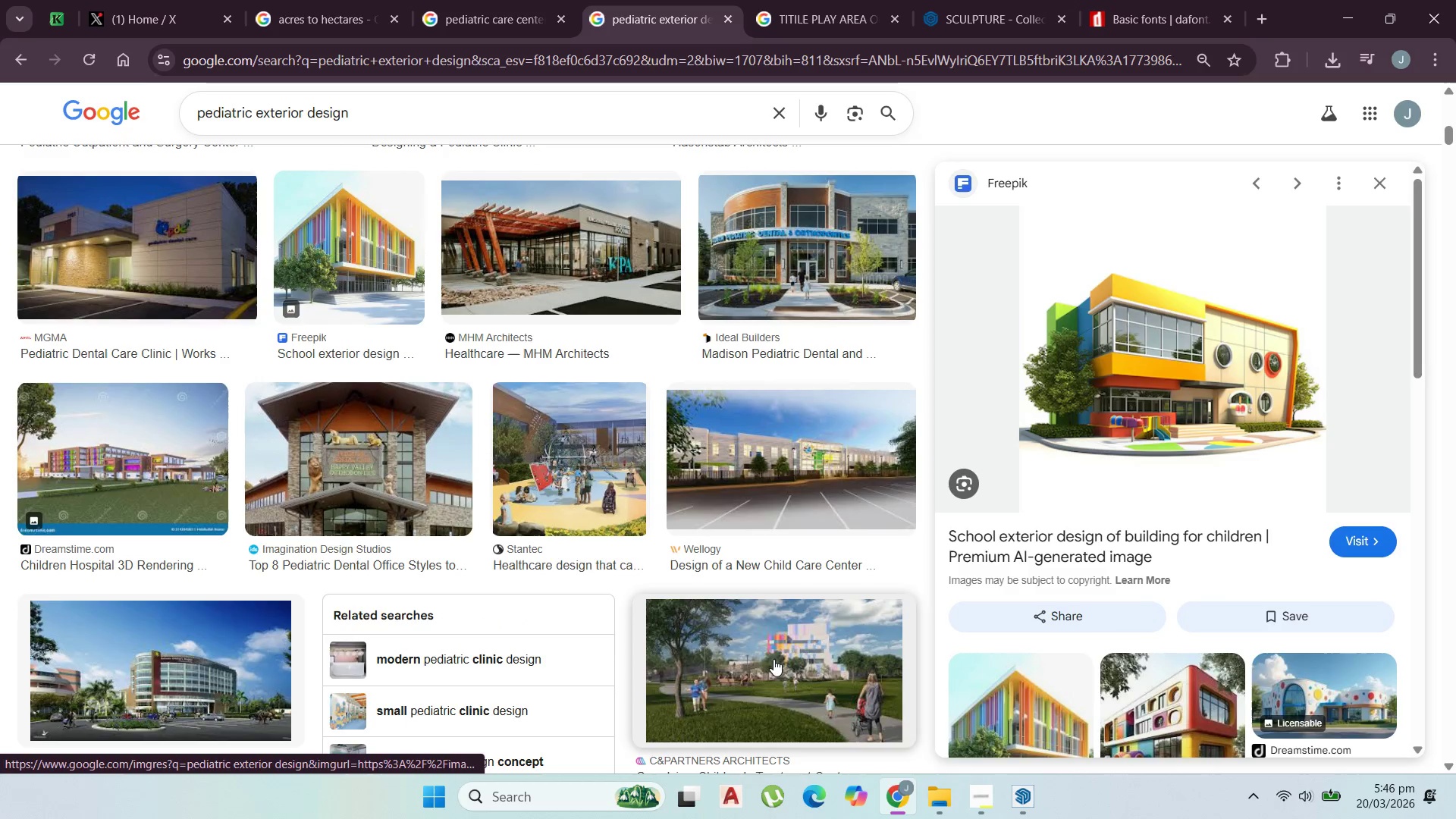 
left_click([588, 486])
 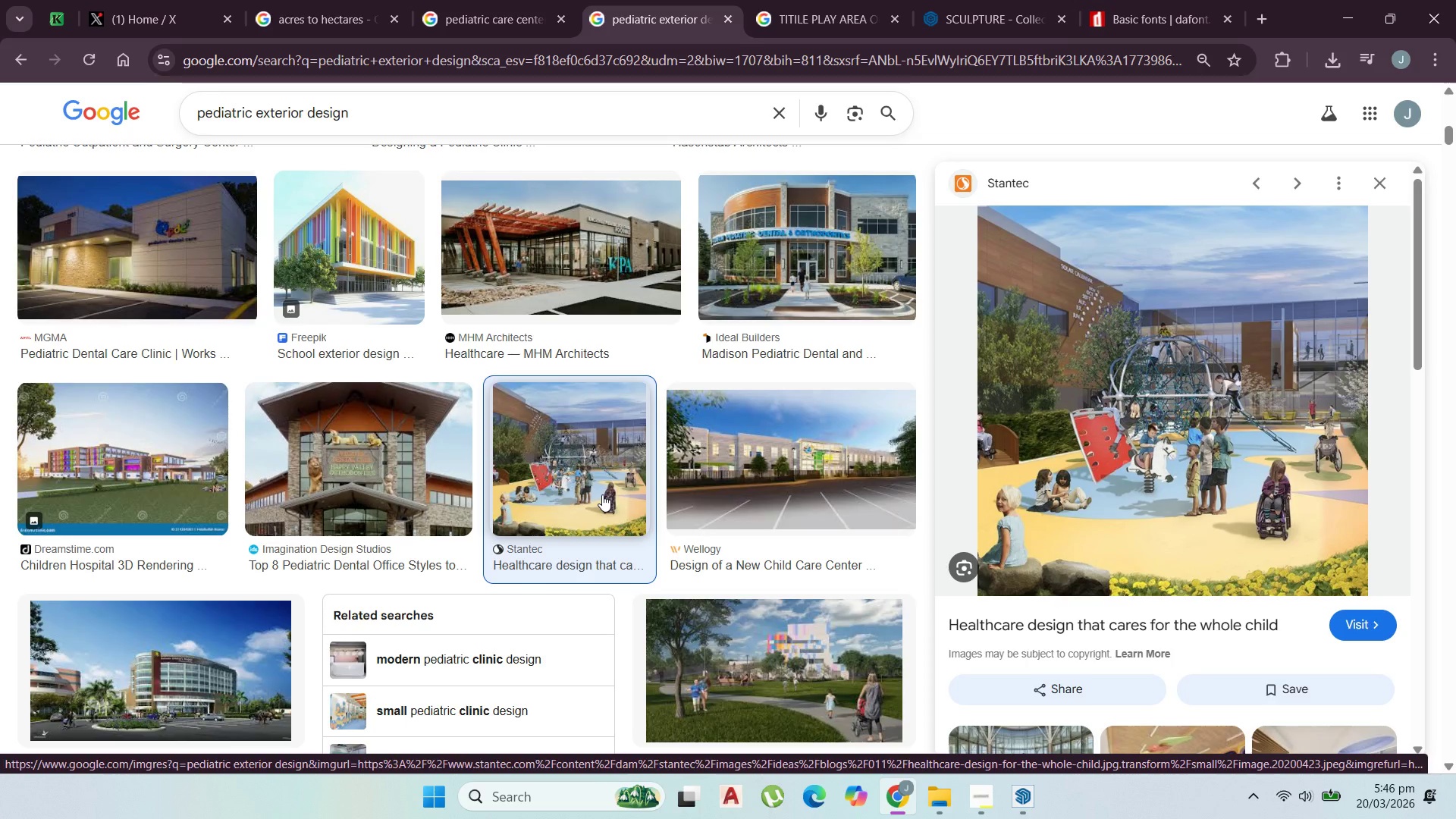 
wait(15.38)
 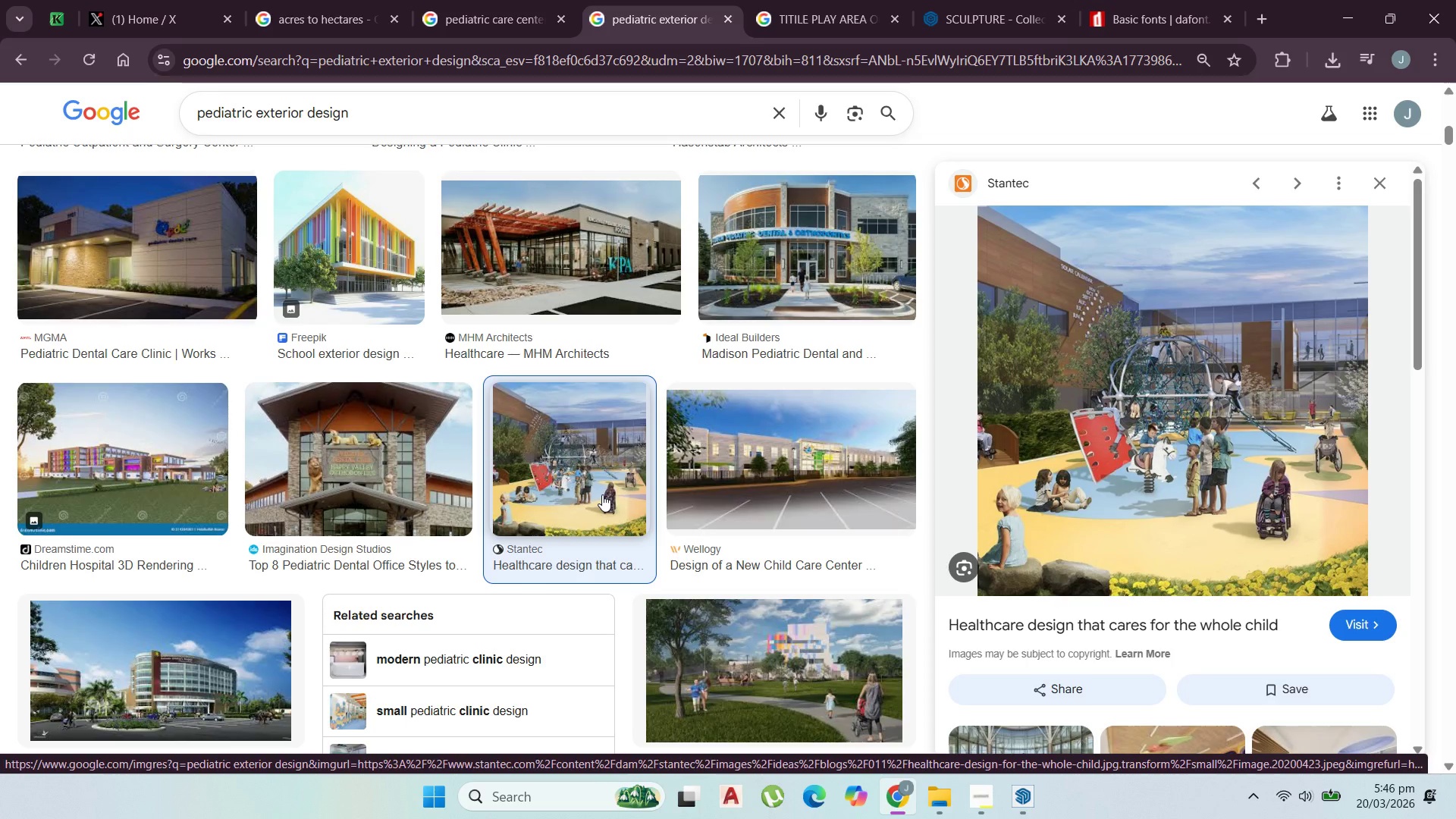 
left_click([975, 0])
 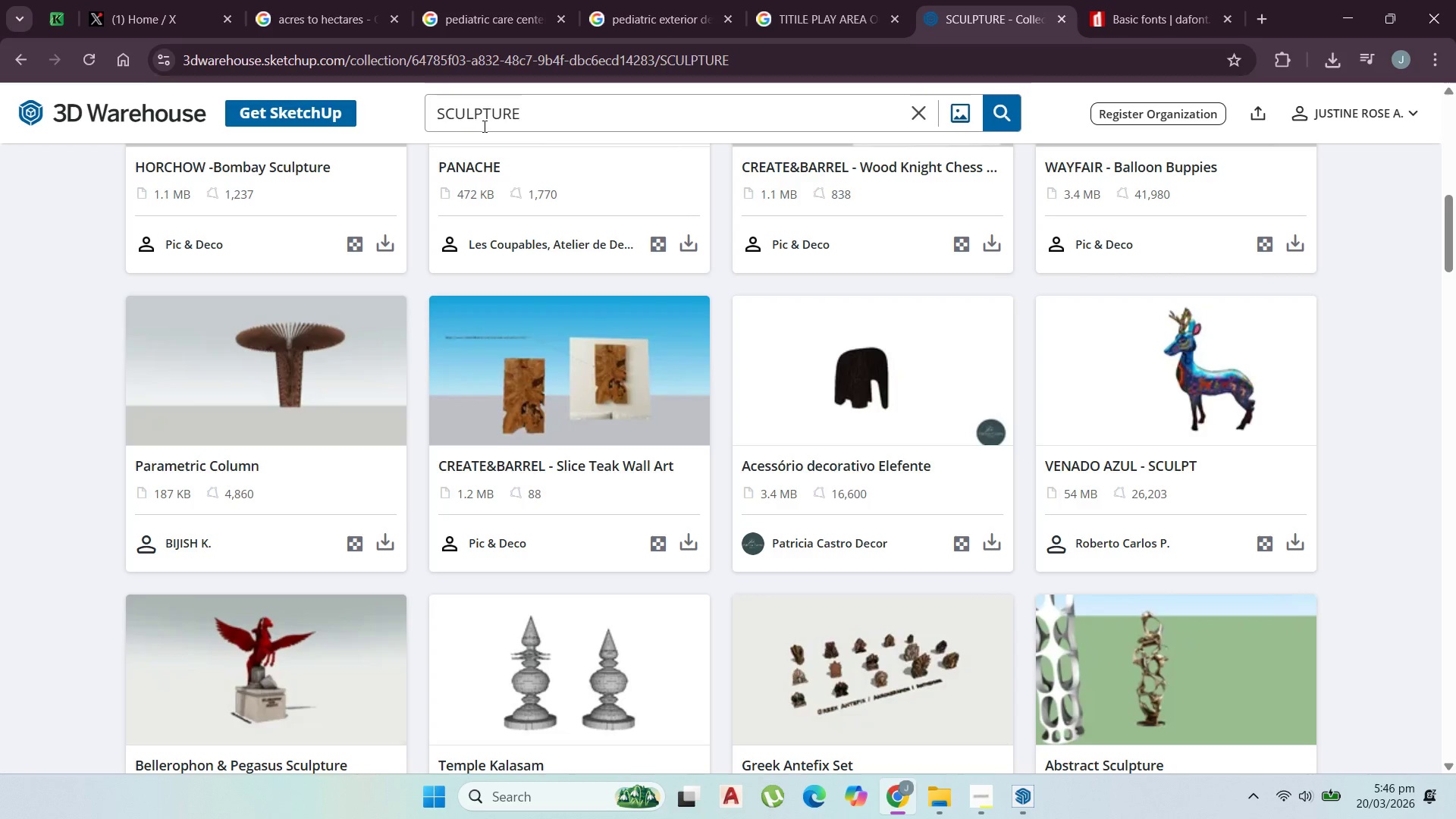 
scroll: coordinate [521, 199], scroll_direction: up, amount: 9.0
 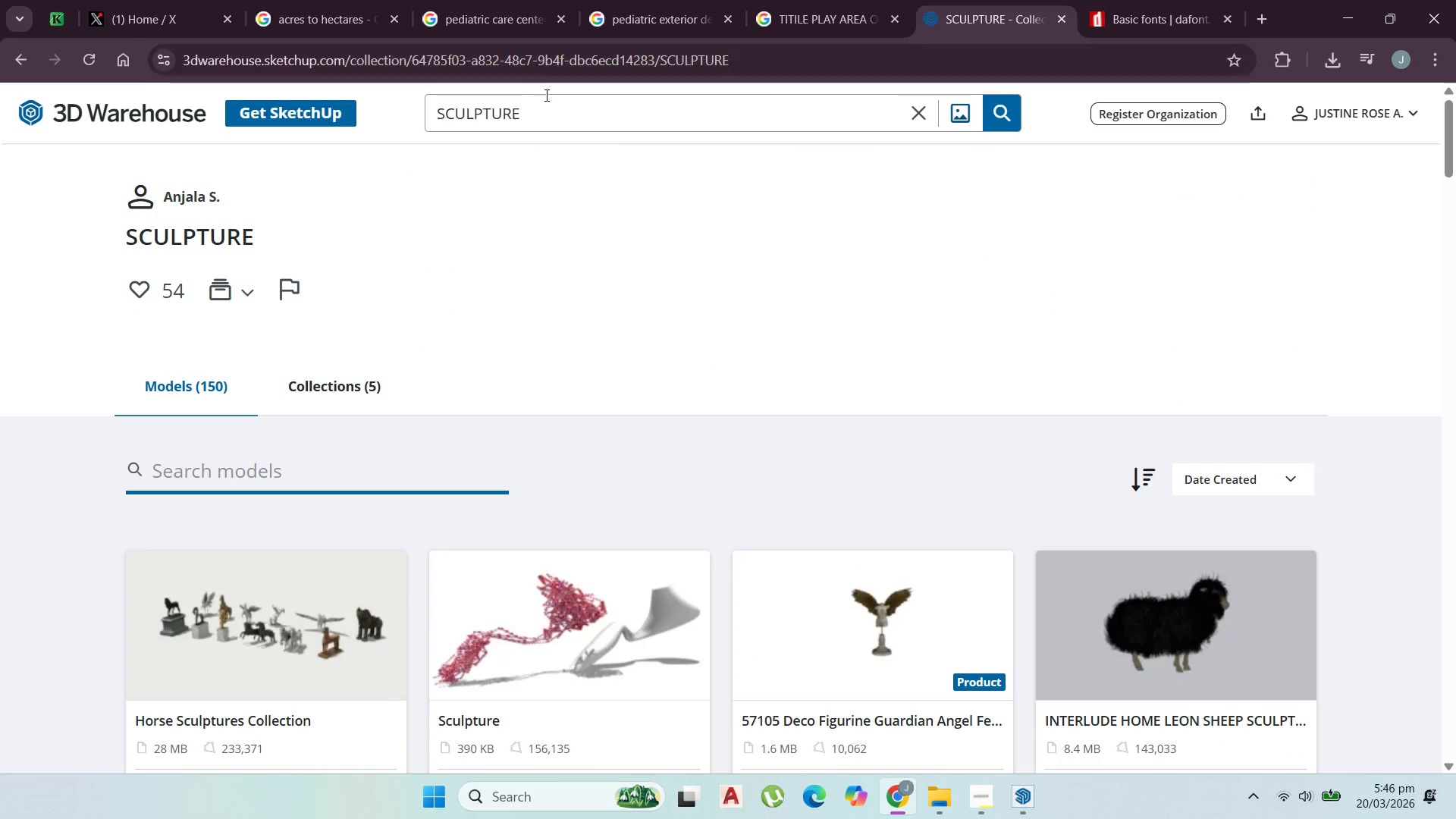 
left_click_drag(start_coordinate=[546, 97], to_coordinate=[403, 128])
 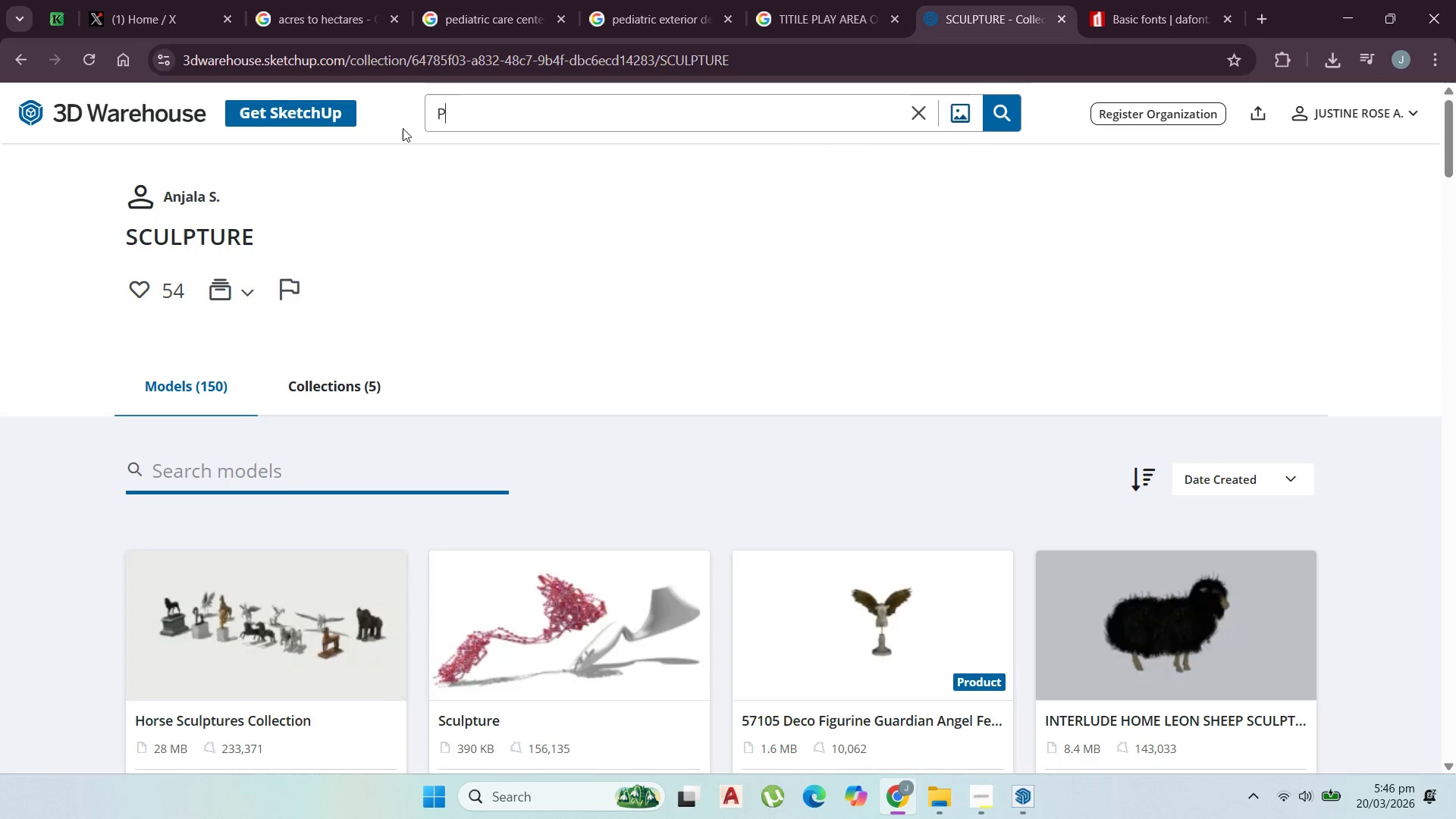 
type(PLAY GROUND)
 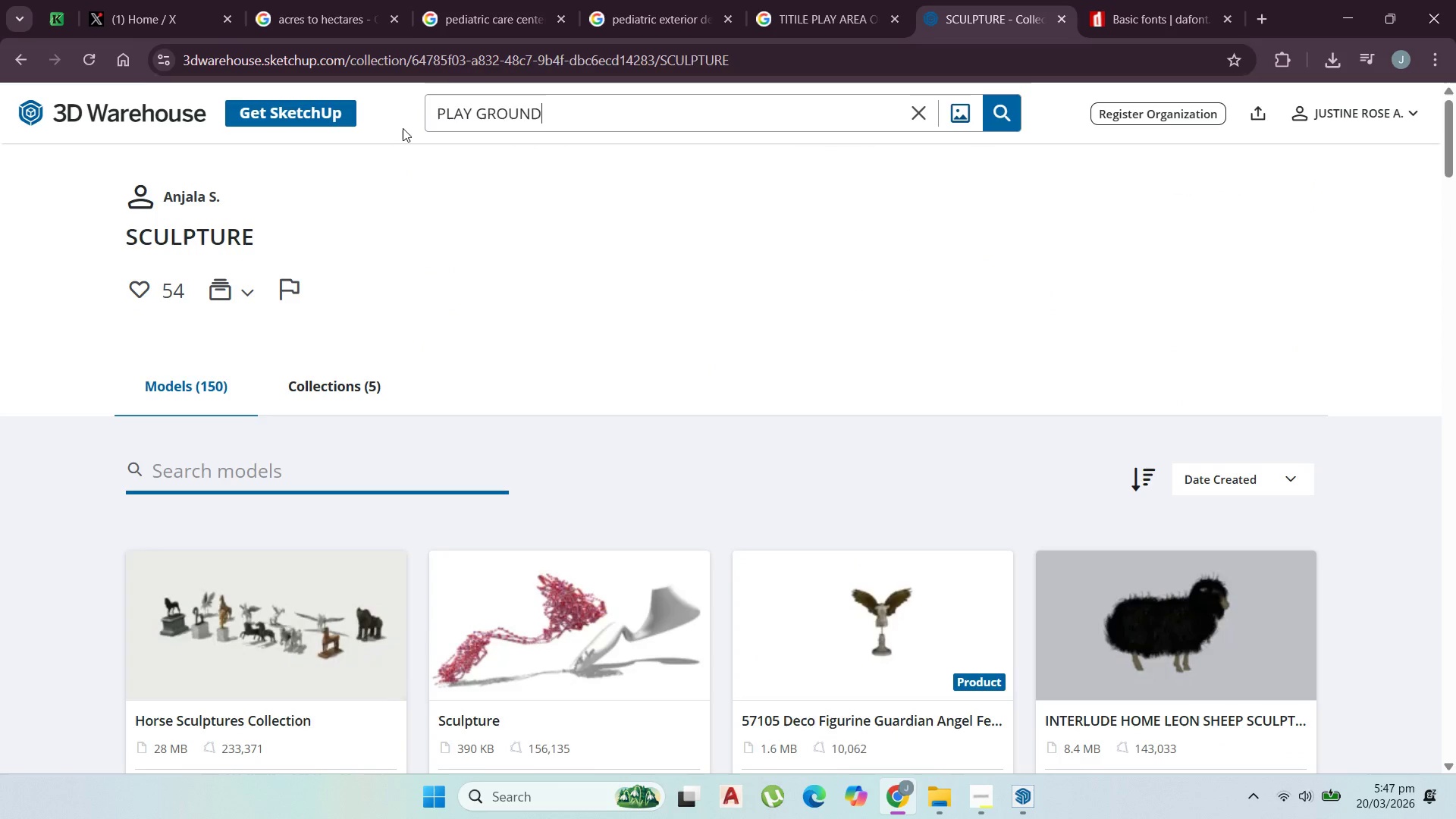 
key(Enter)
 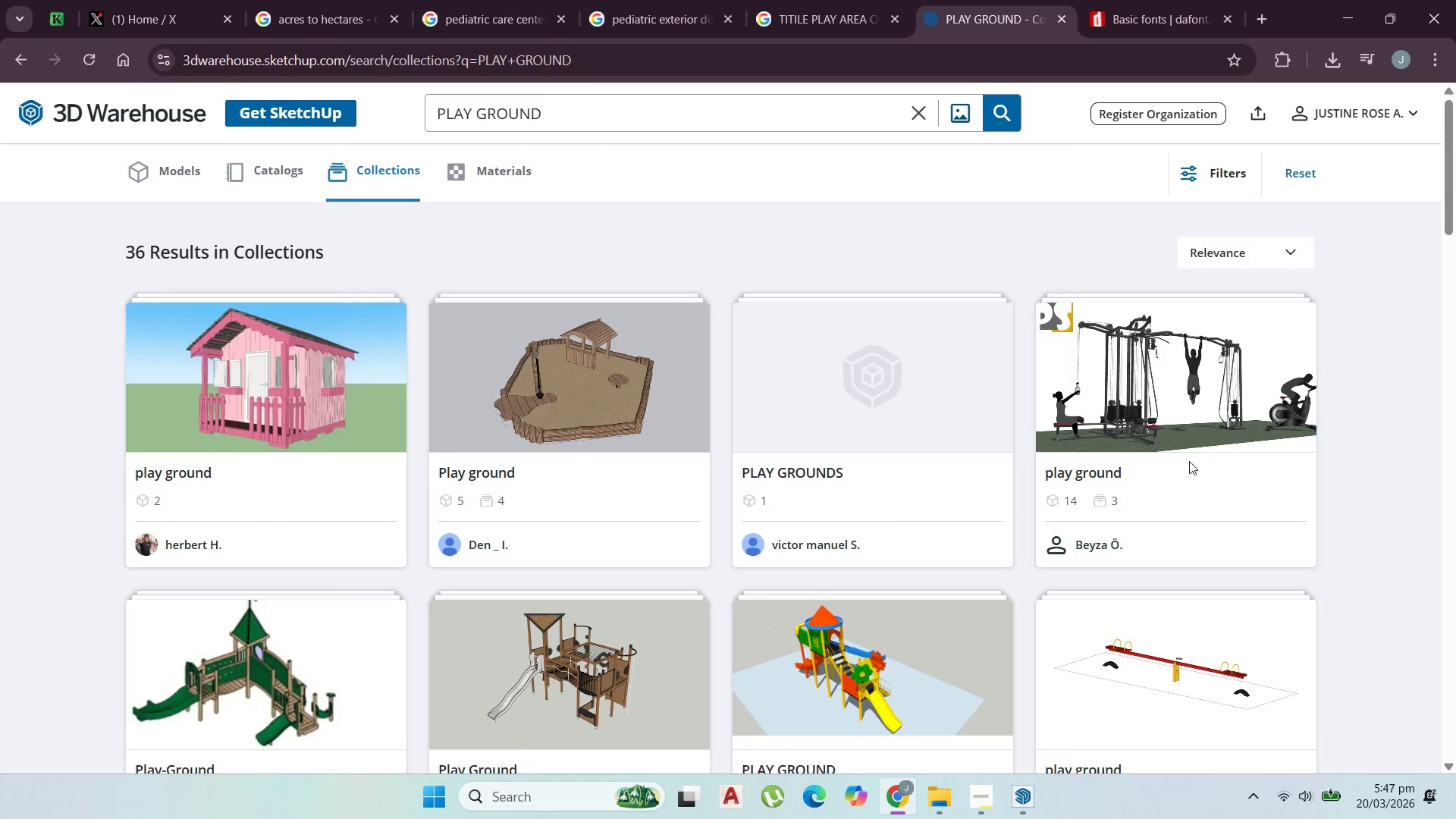 
wait(5.64)
 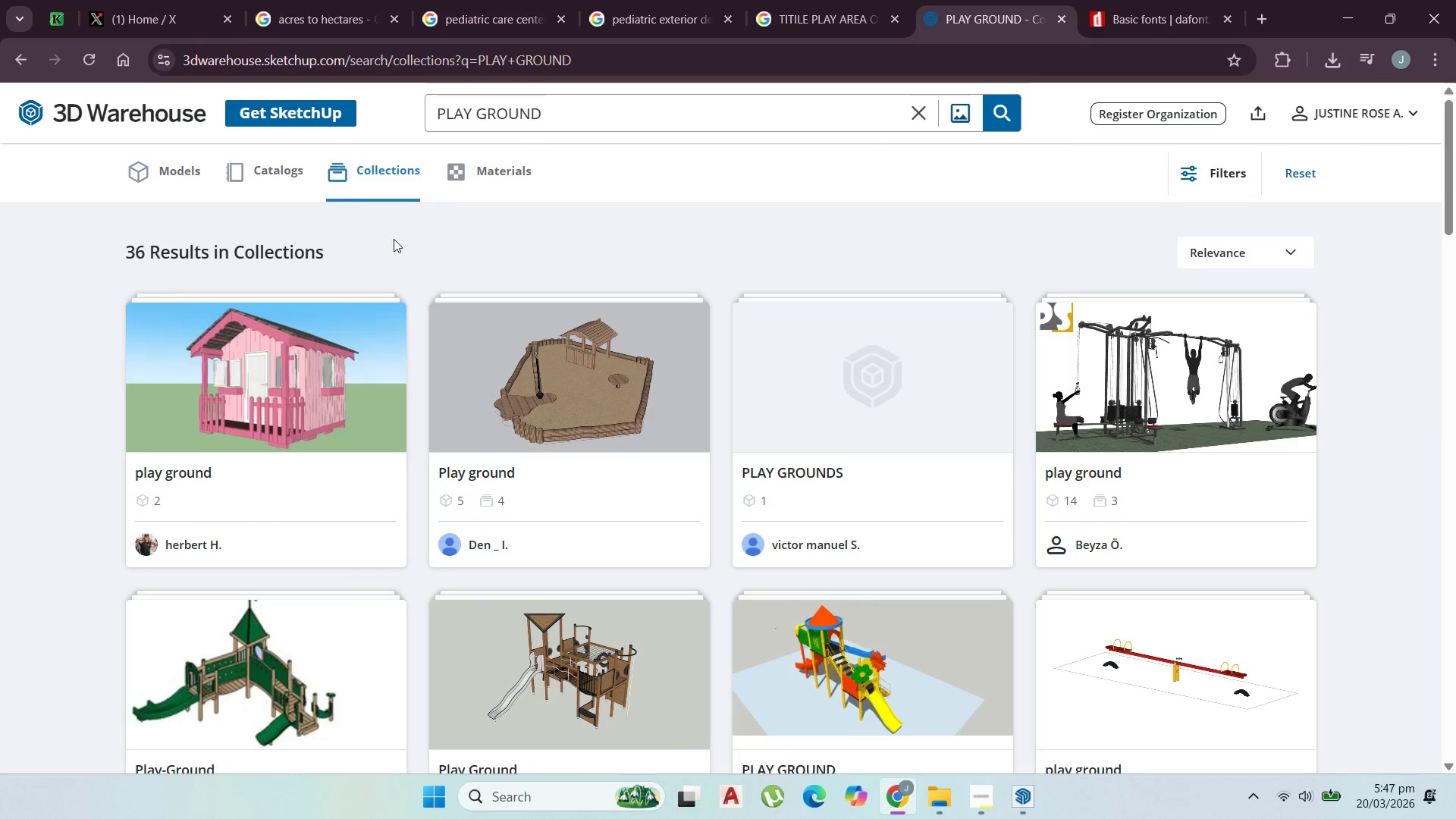 
left_click([1087, 469])
 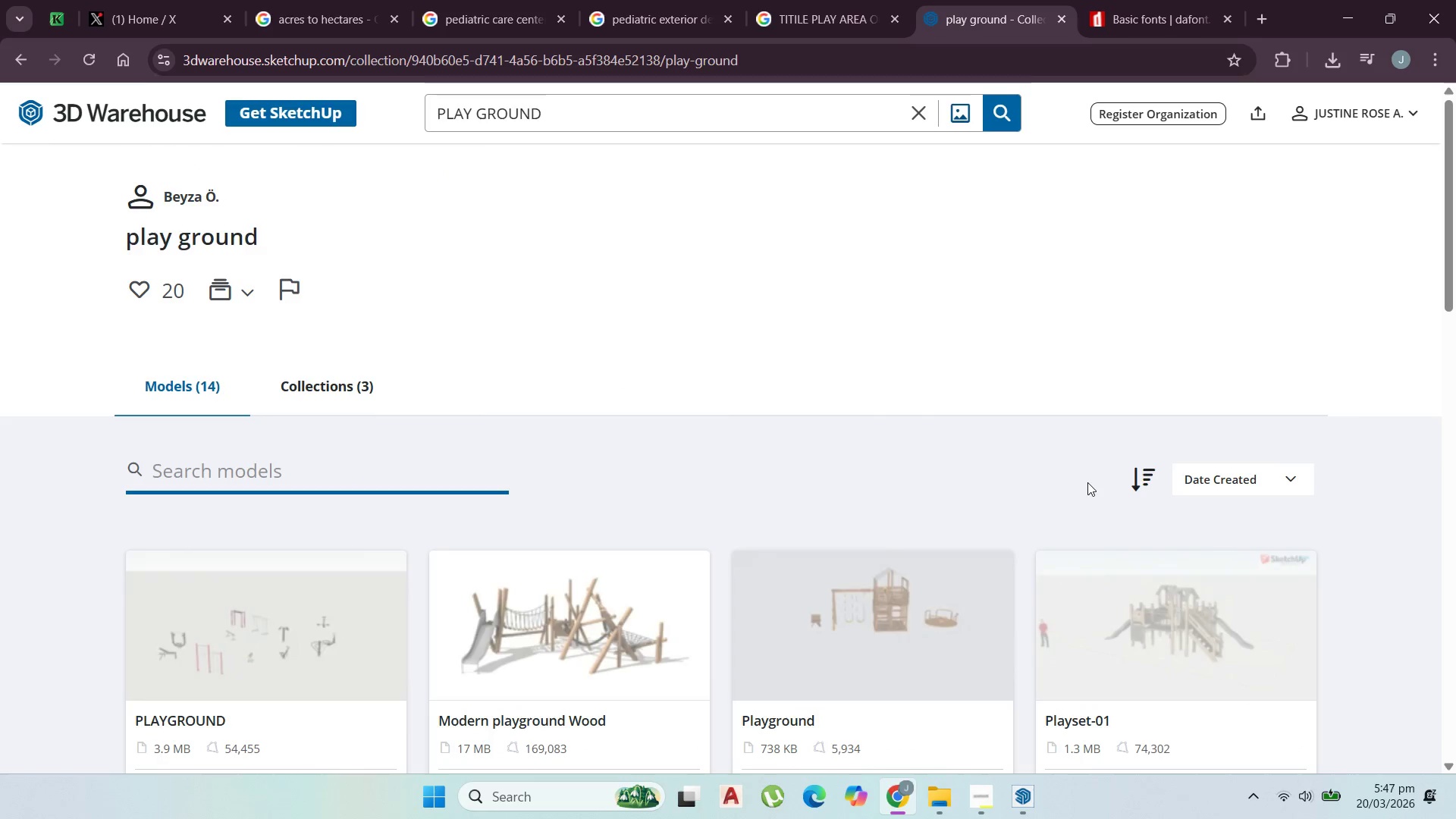 
scroll: coordinate [730, 510], scroll_direction: down, amount: 2.0
 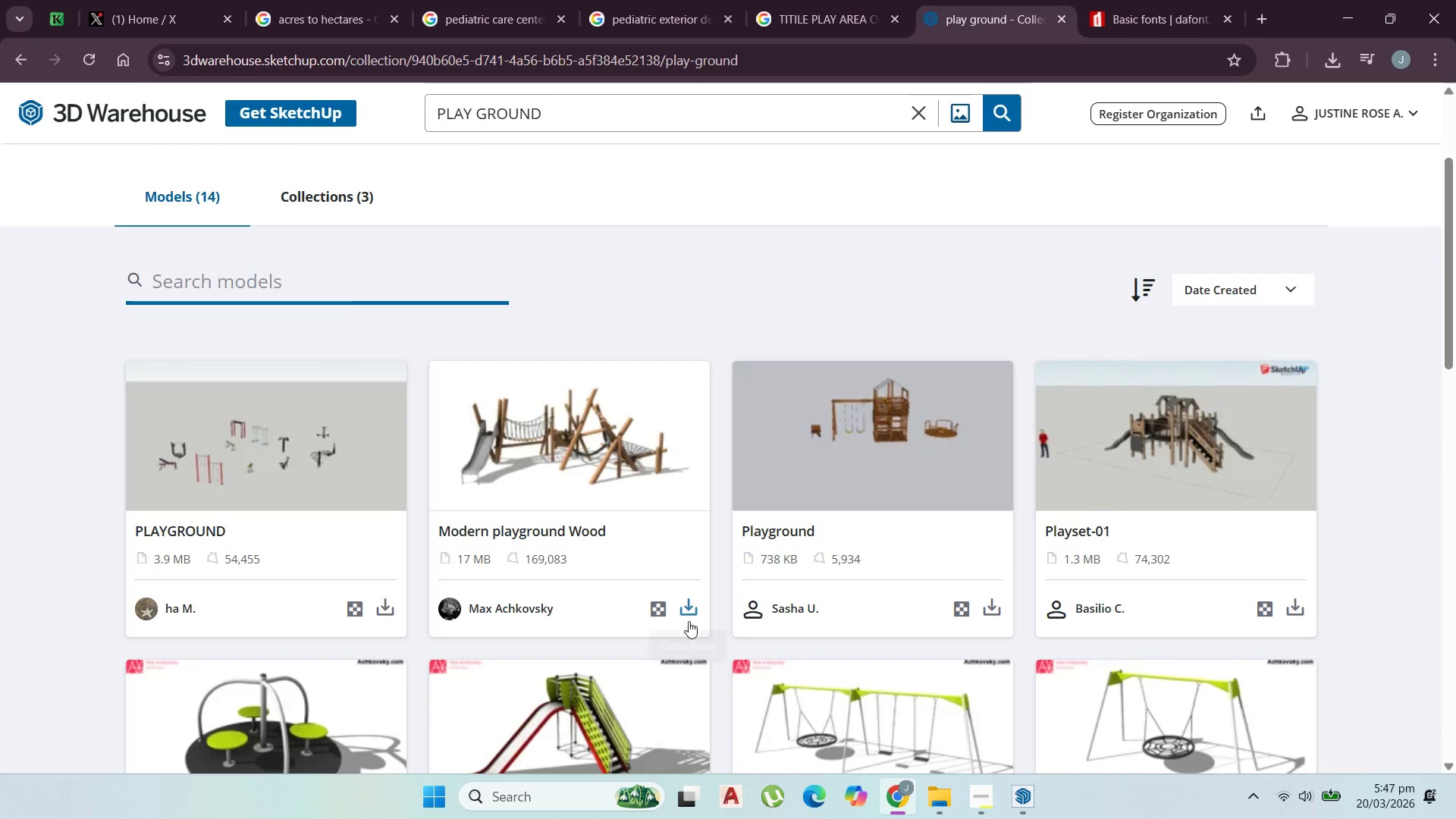 
left_click([689, 614])
 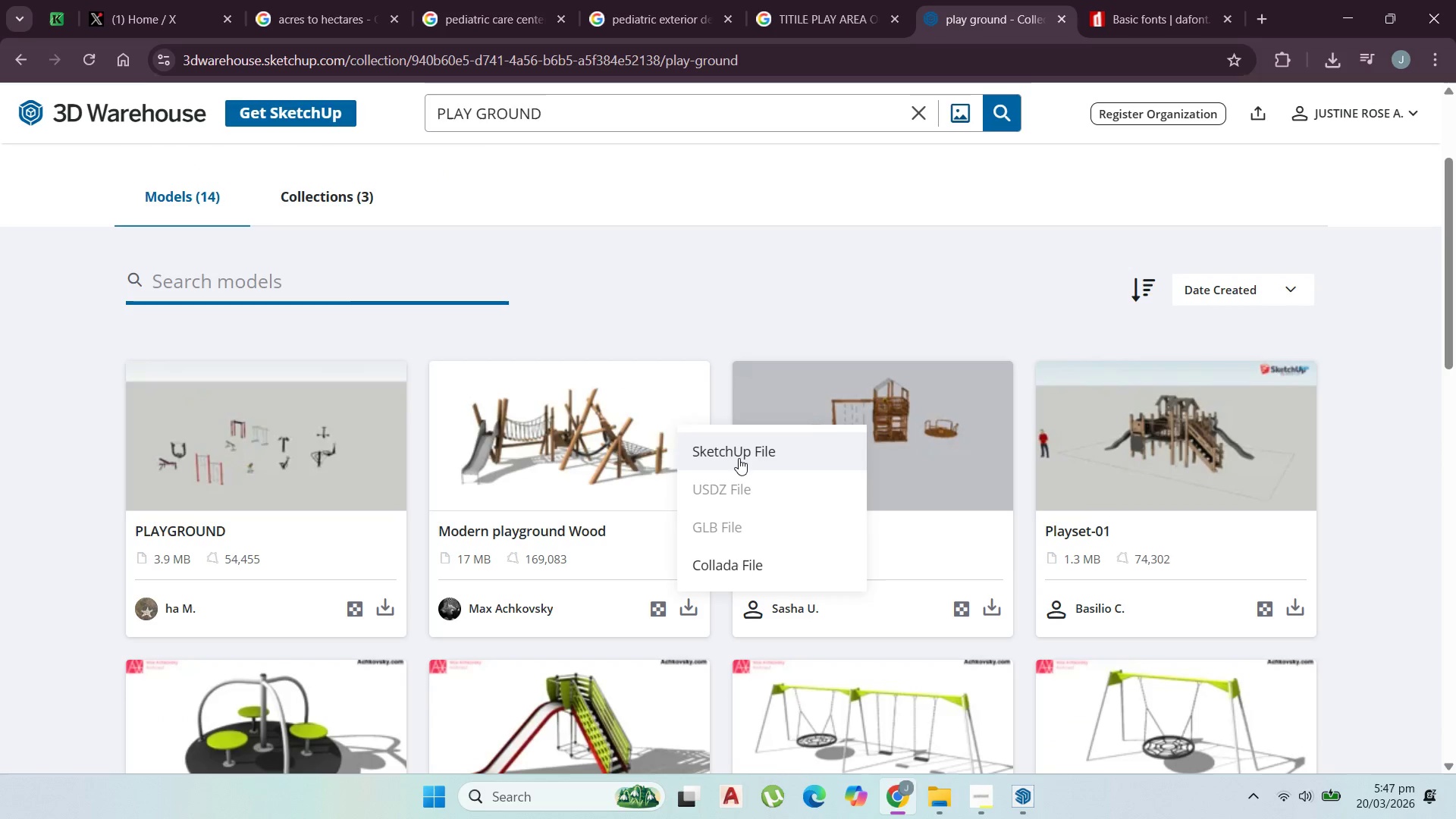 
left_click([738, 456])
 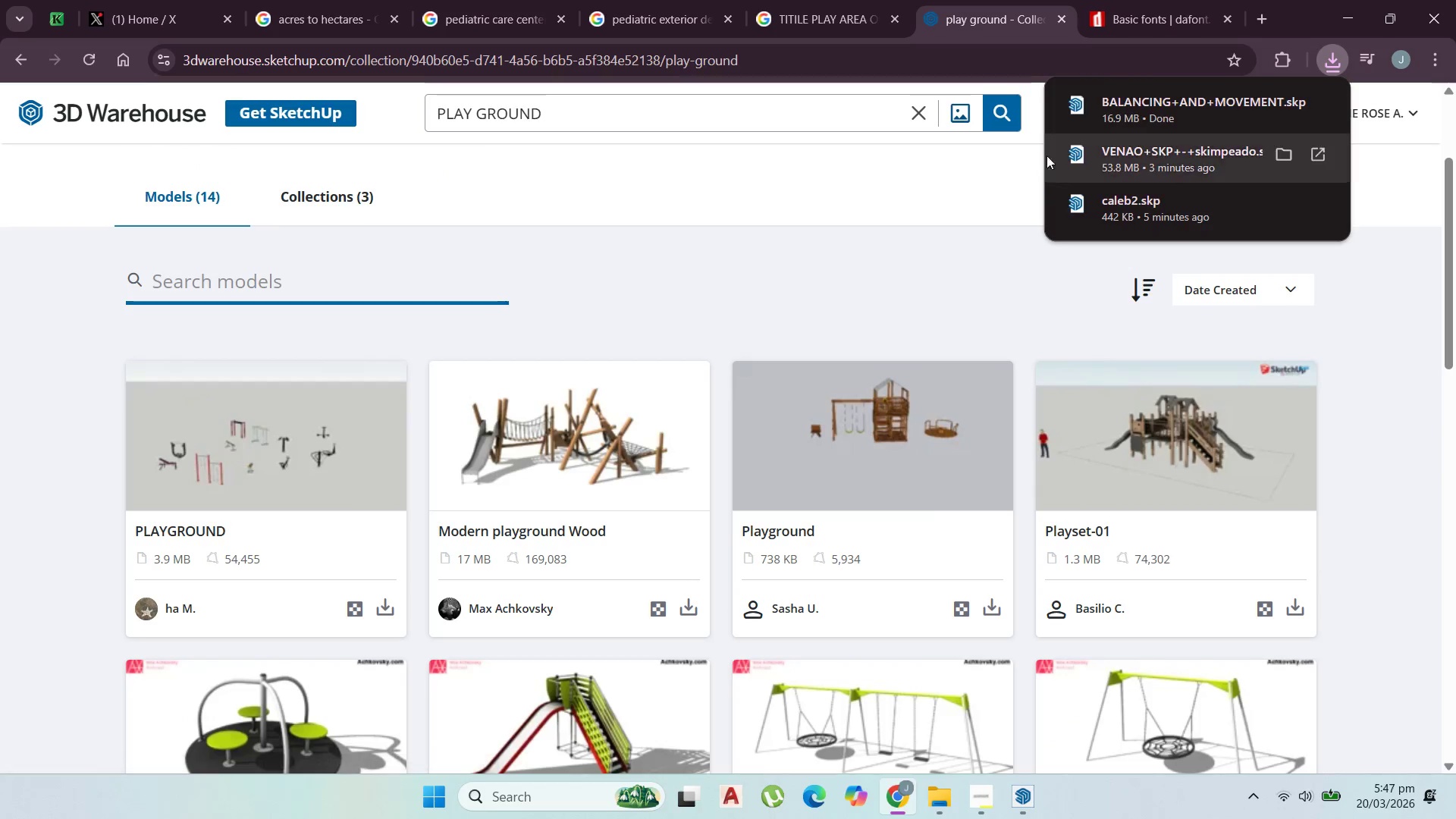 
wait(6.64)
 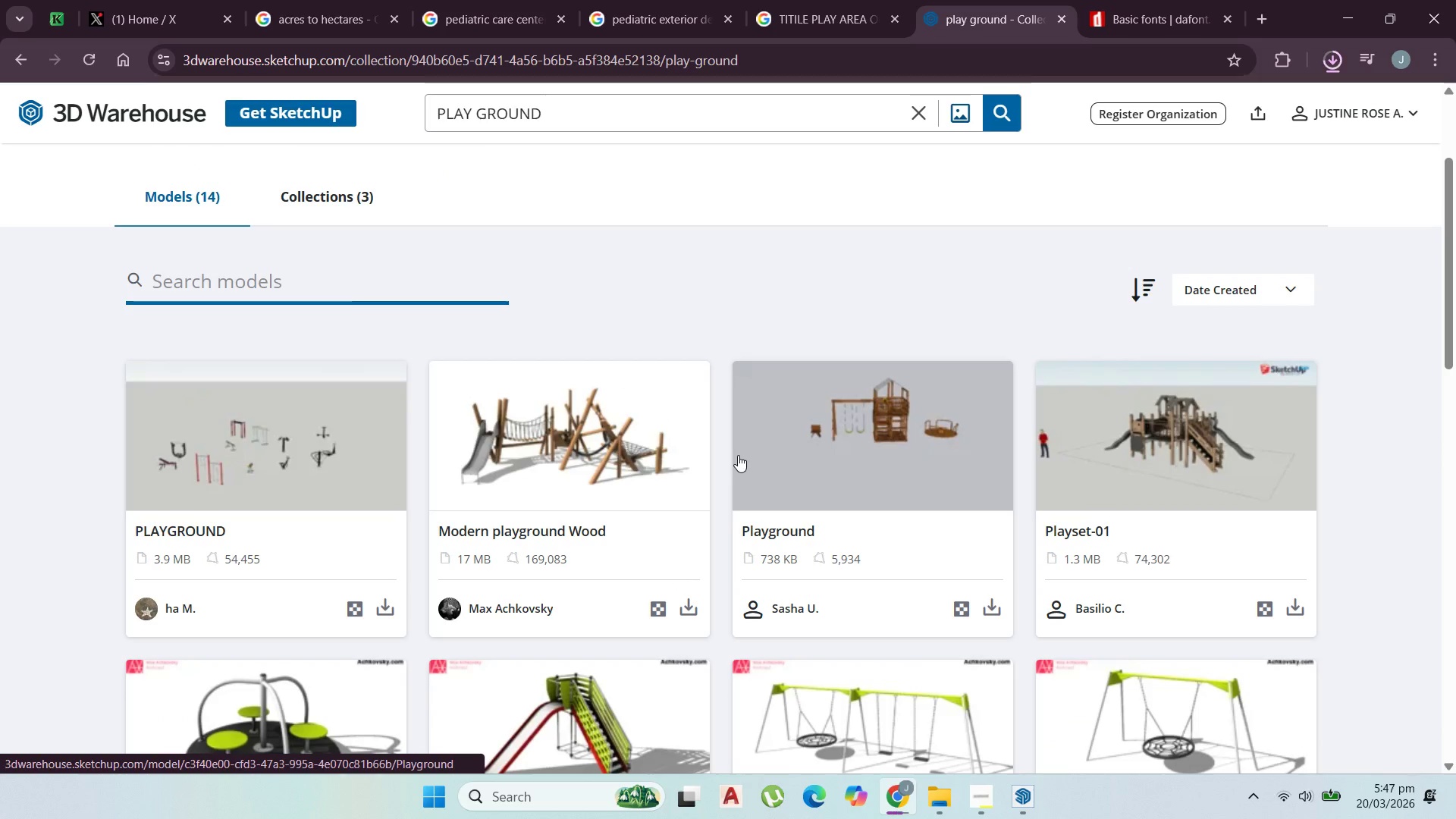 
left_click([1333, 16])
 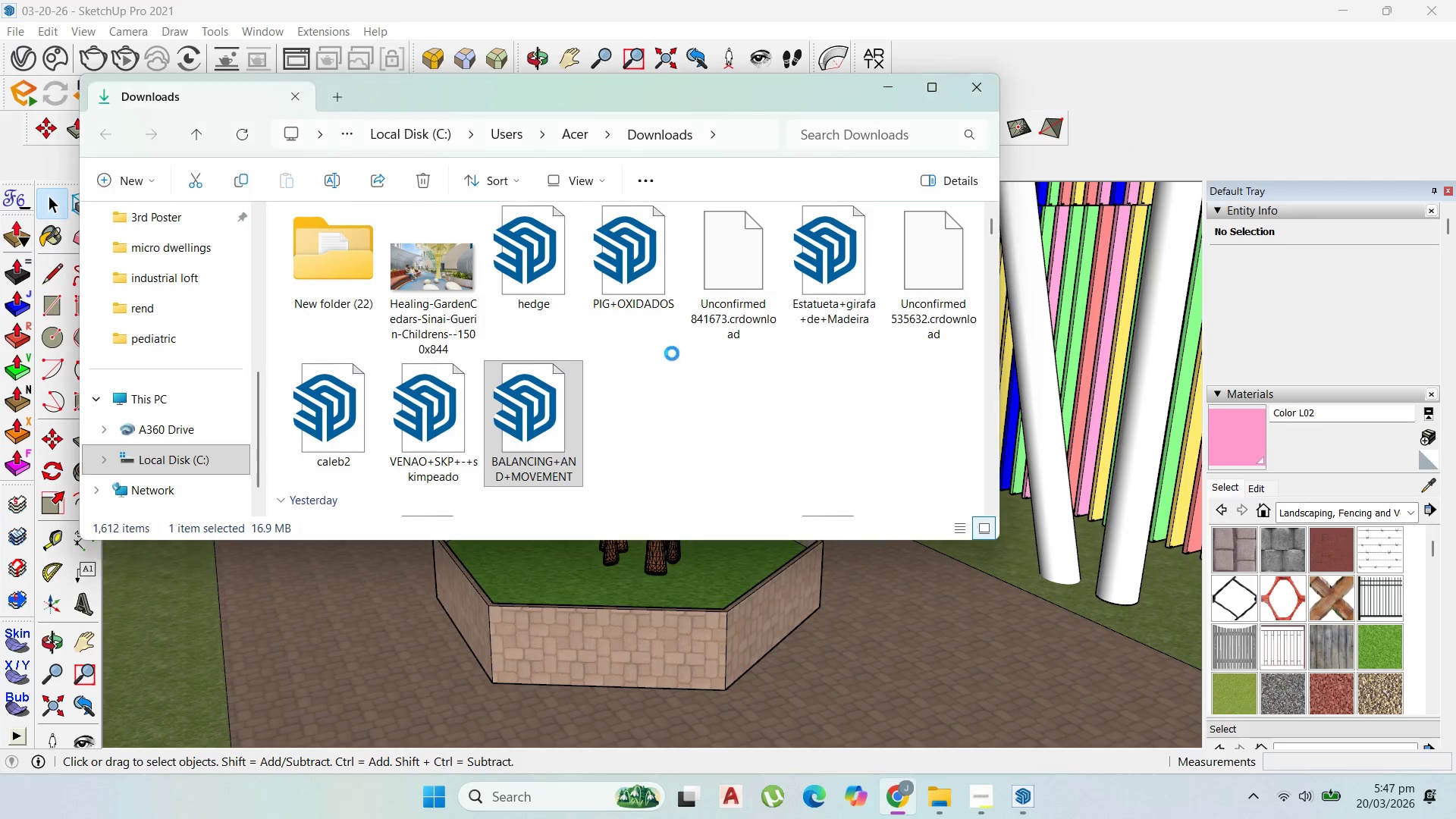 
mouse_move([562, 425])
 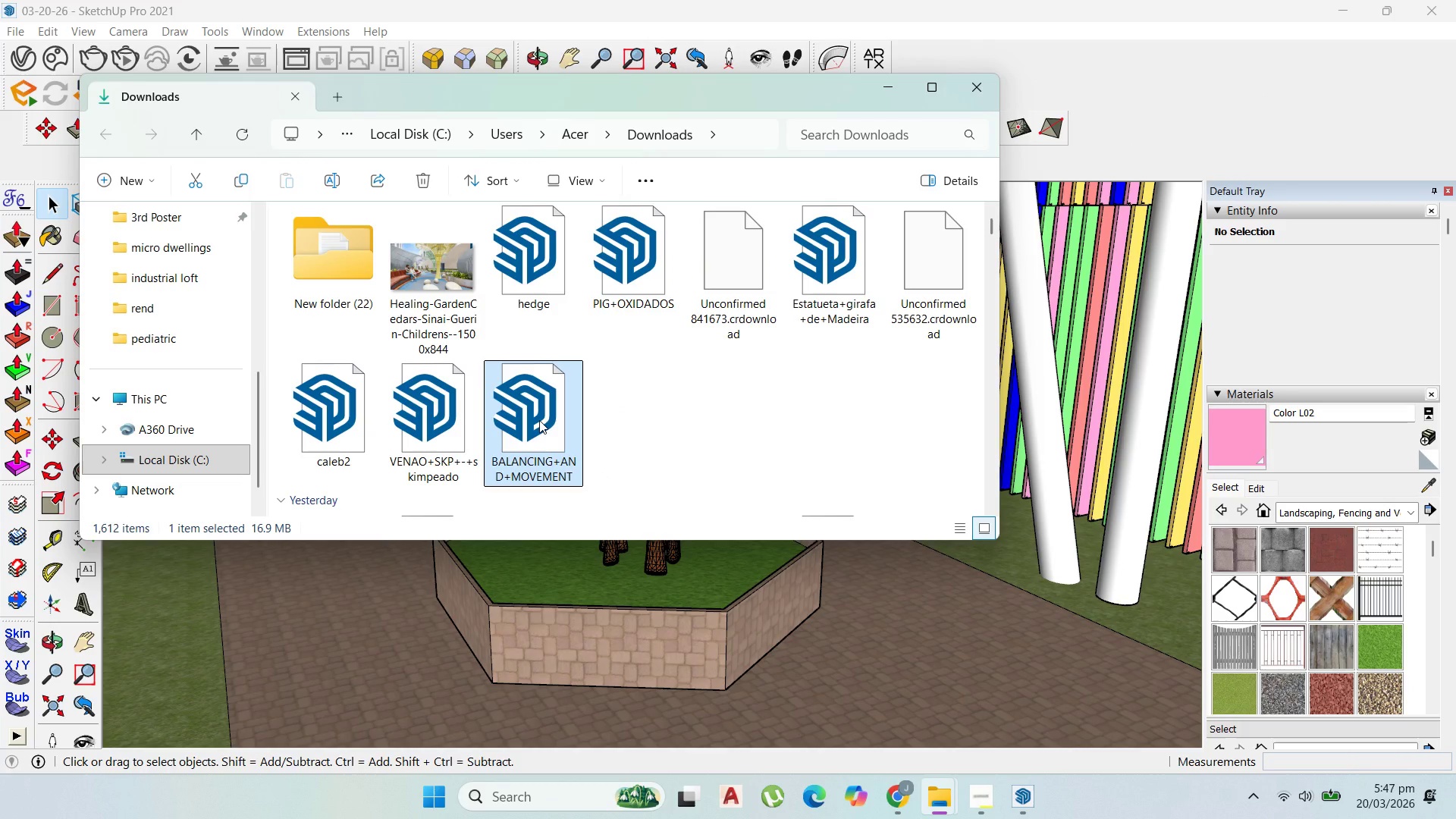 
left_click_drag(start_coordinate=[539, 420], to_coordinate=[584, 706])
 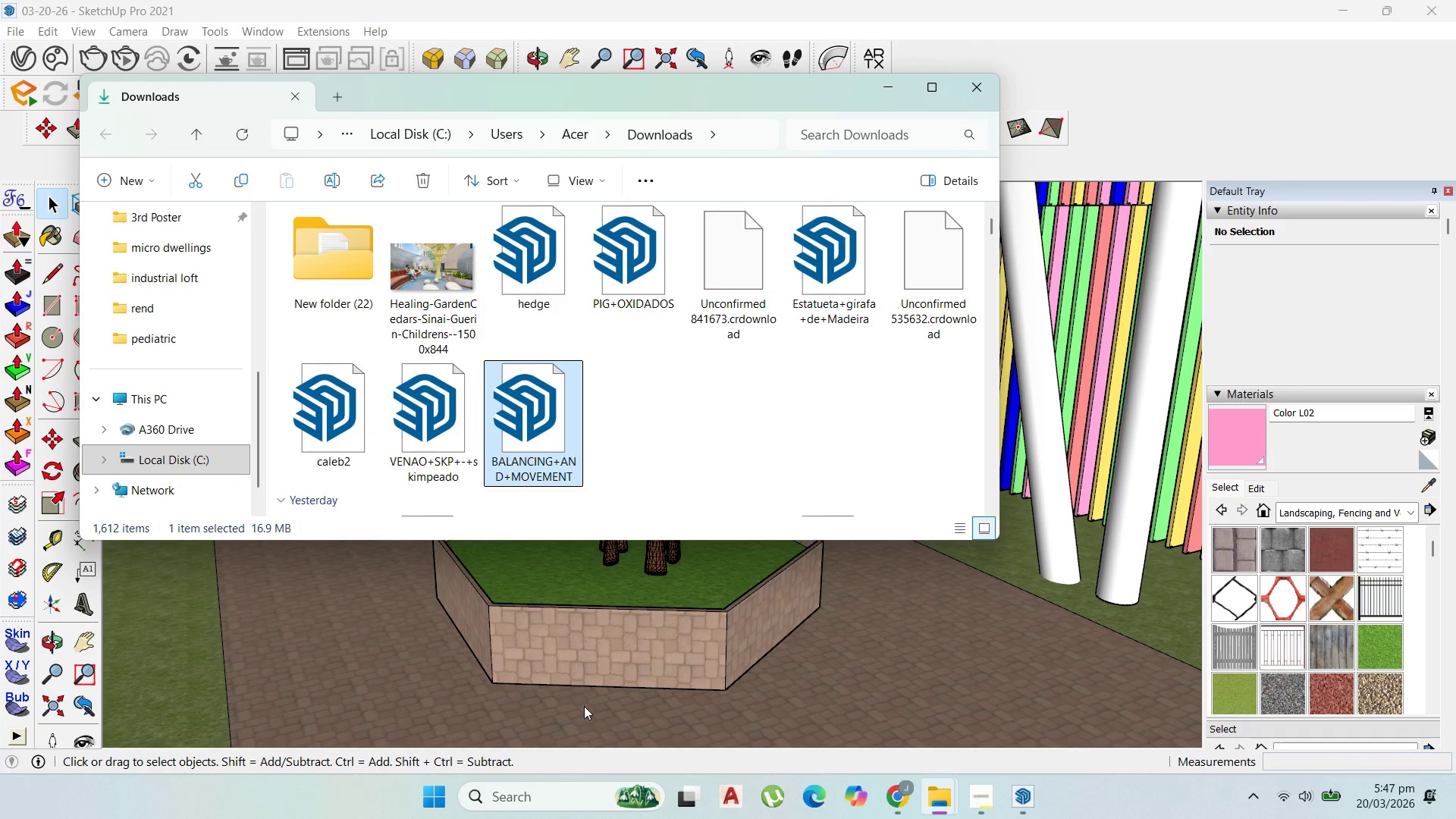 
left_click([584, 706])
 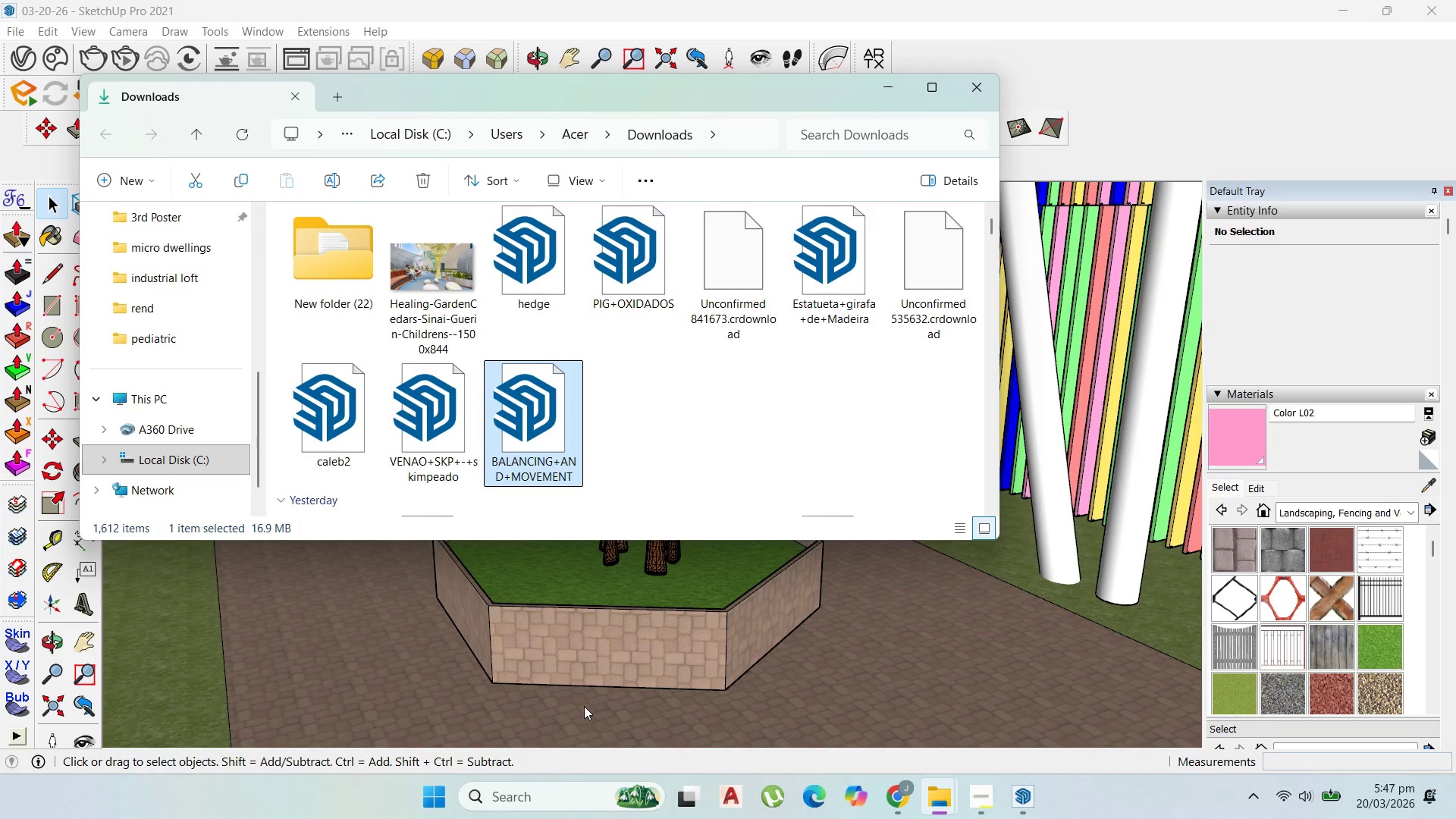 
wait(11.56)
 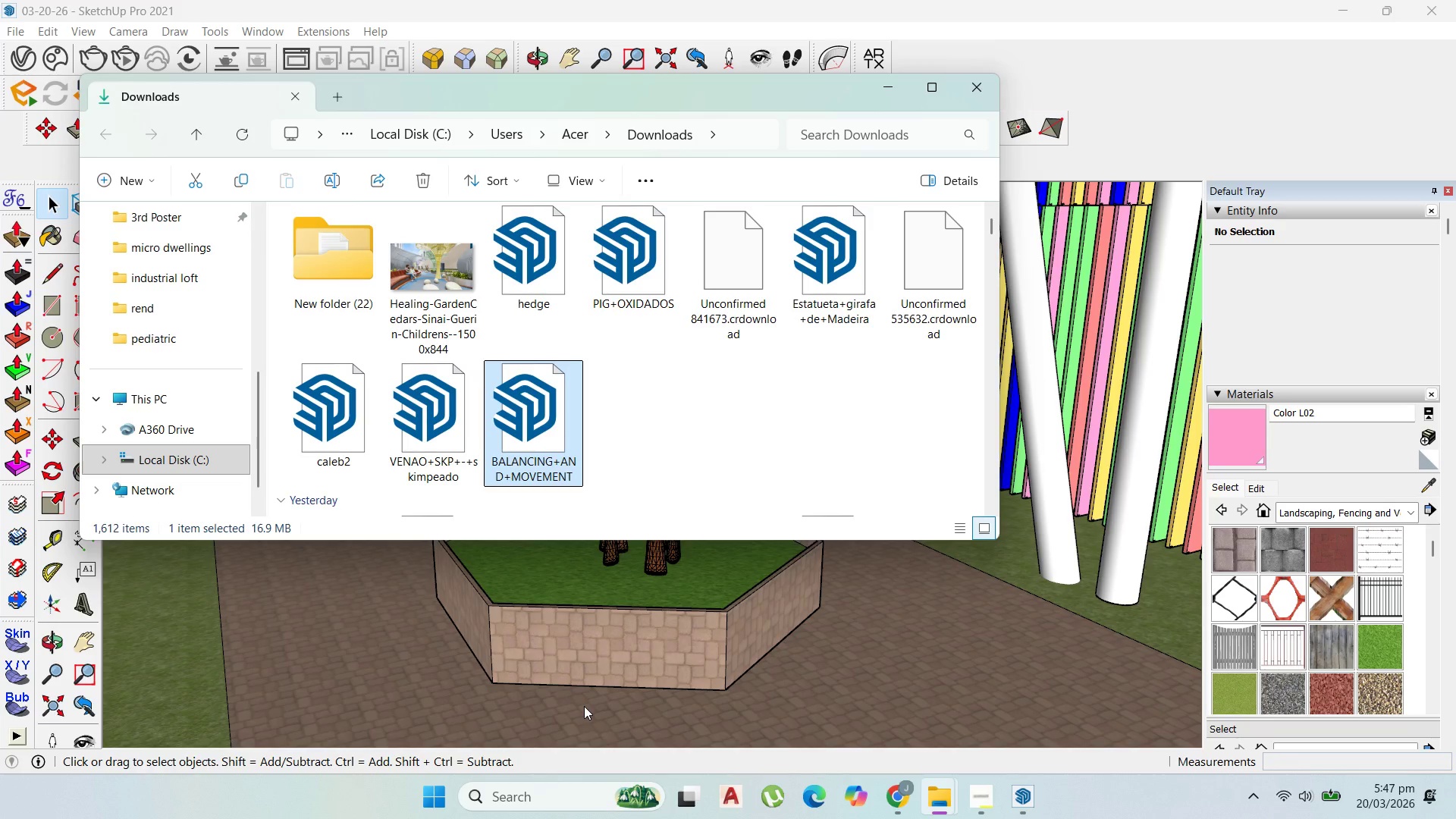 
left_click_drag(start_coordinate=[686, 679], to_coordinate=[990, 790])
 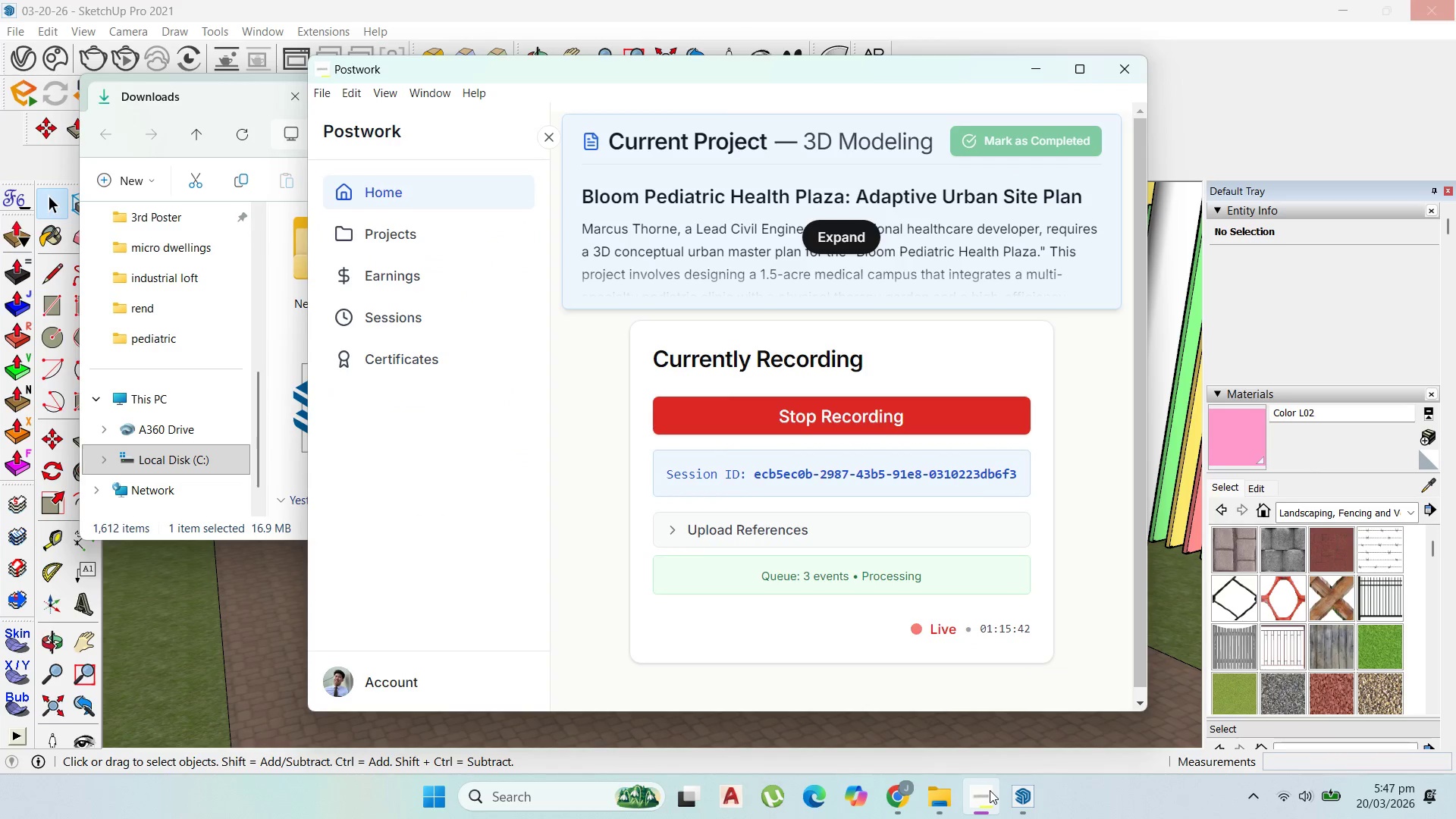 
left_click([990, 790])